 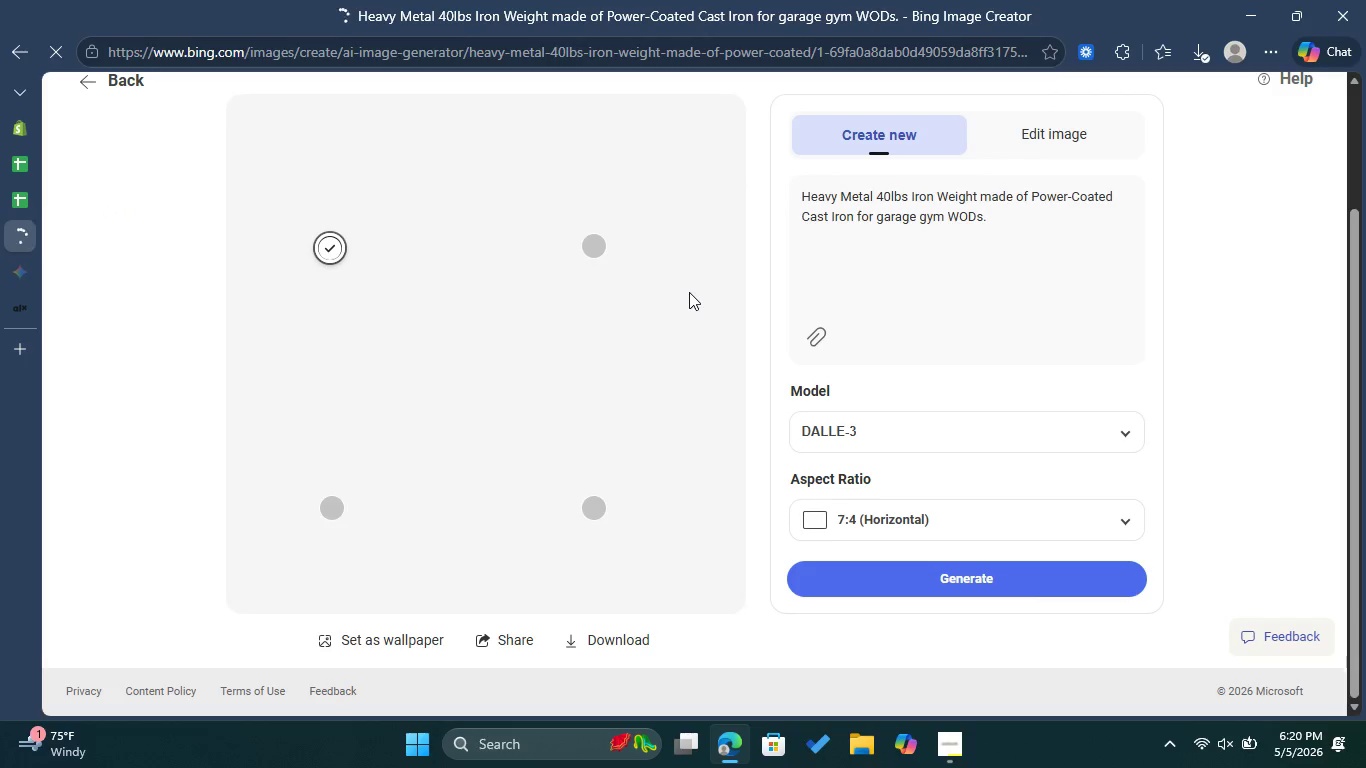 
scroll: coordinate [689, 292], scroll_direction: up, amount: 1.0
 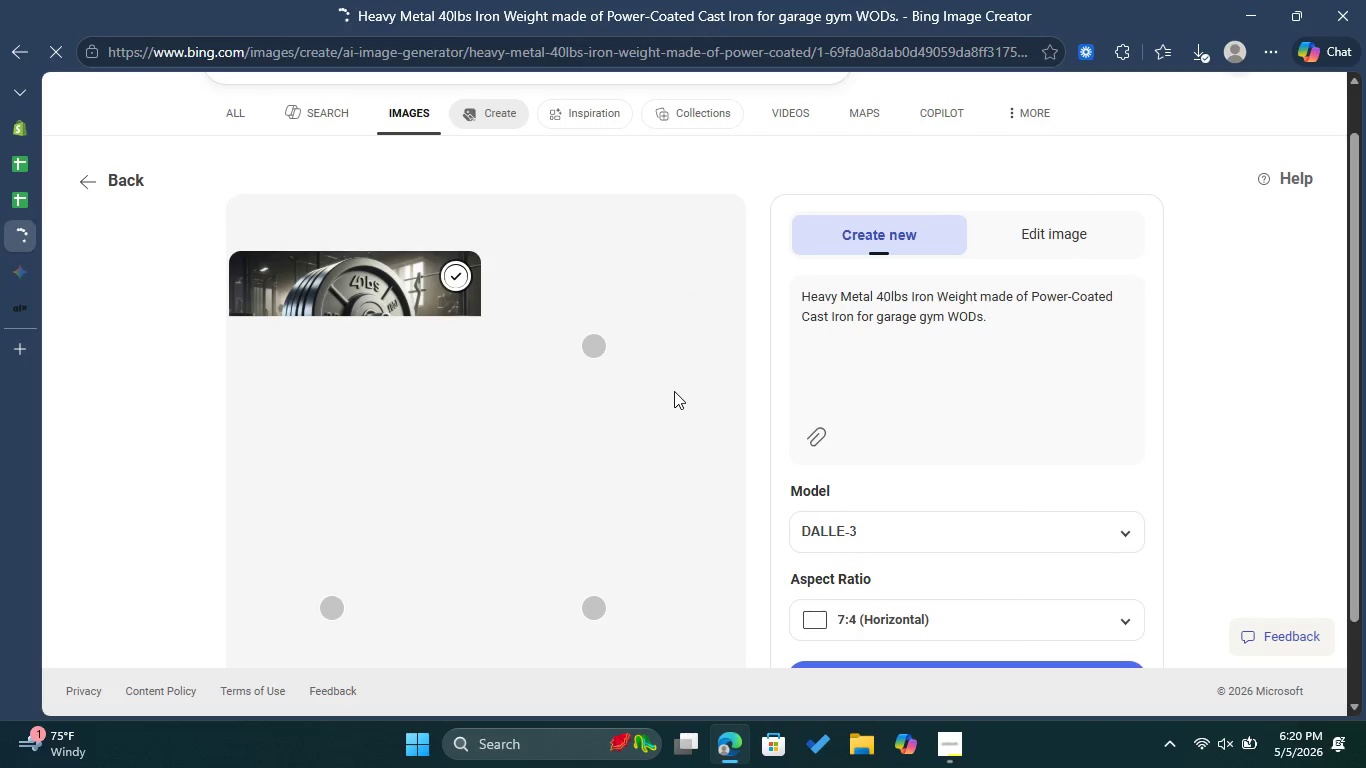 
wait(20.54)
 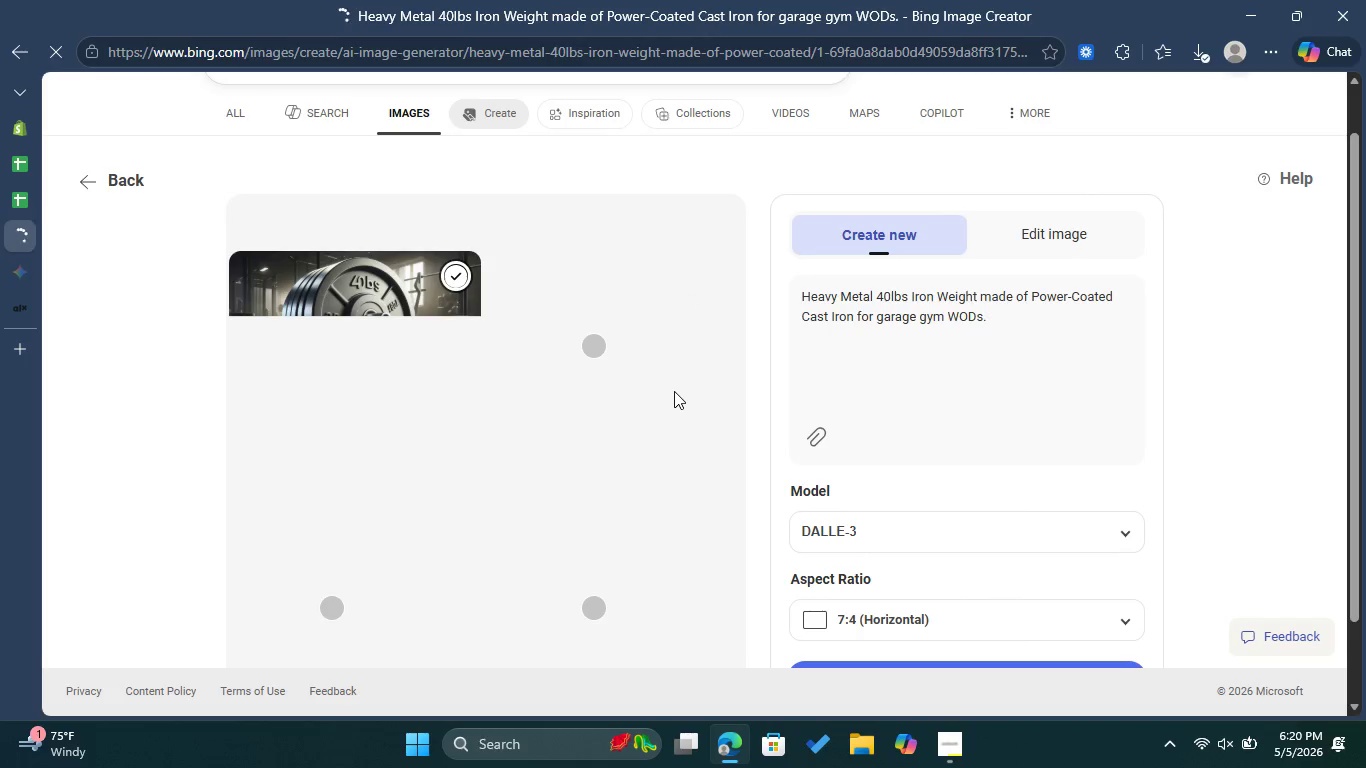 
scroll: coordinate [674, 391], scroll_direction: down, amount: 1.0
 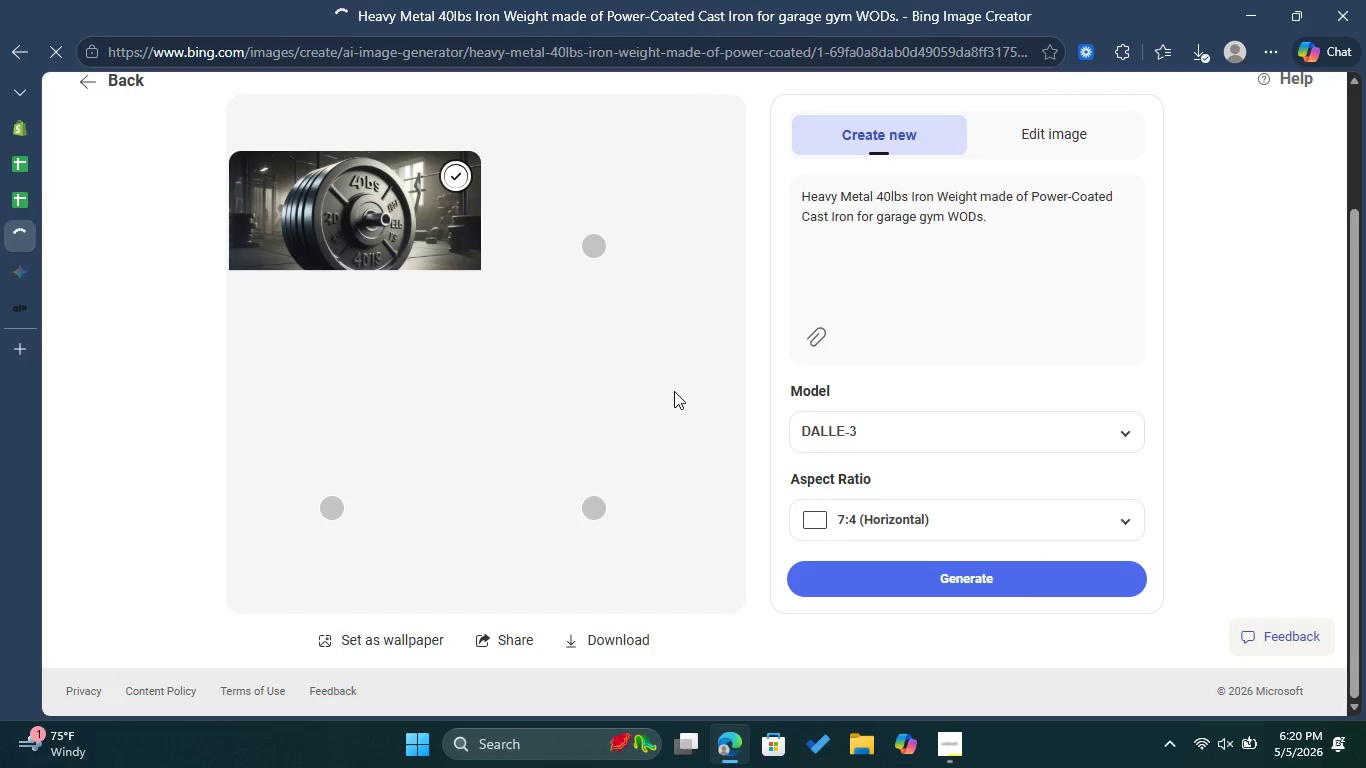 
wait(7.74)
 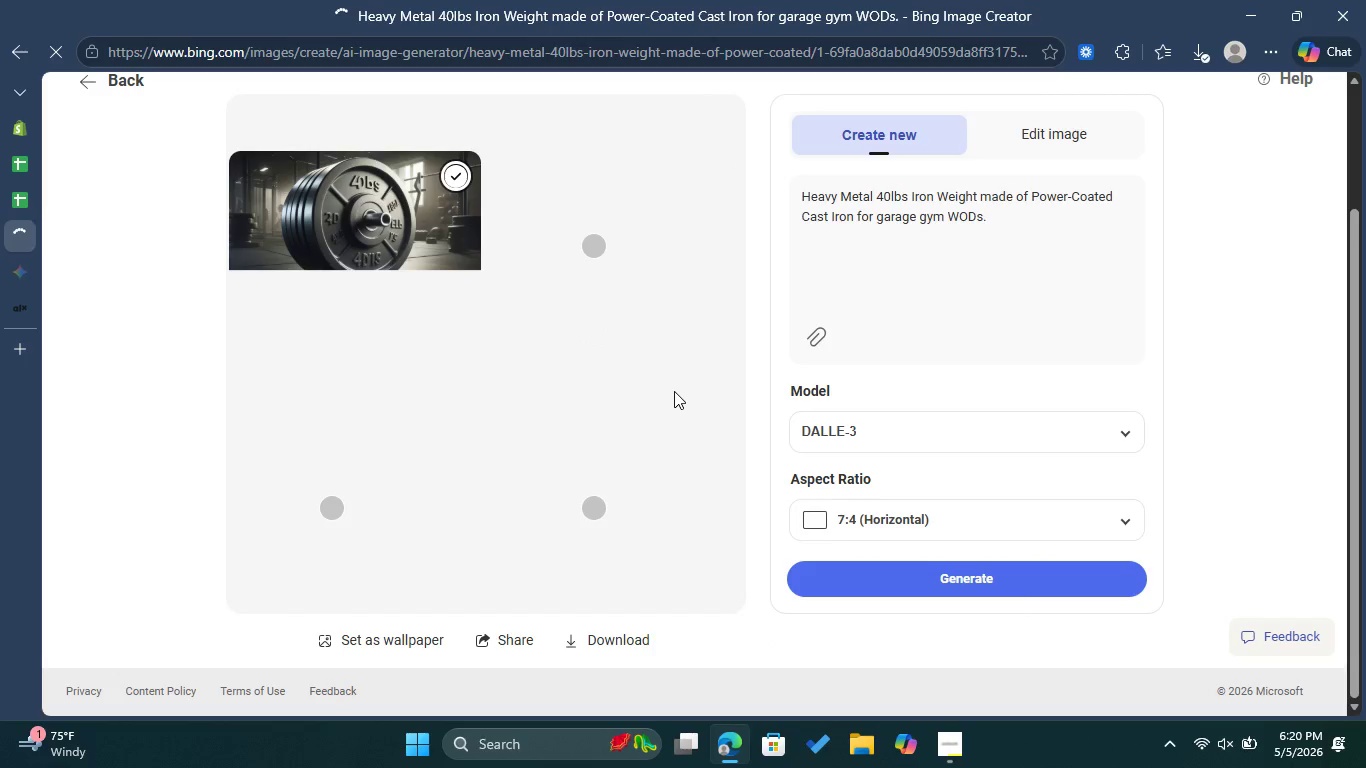 
left_click([610, 641])
 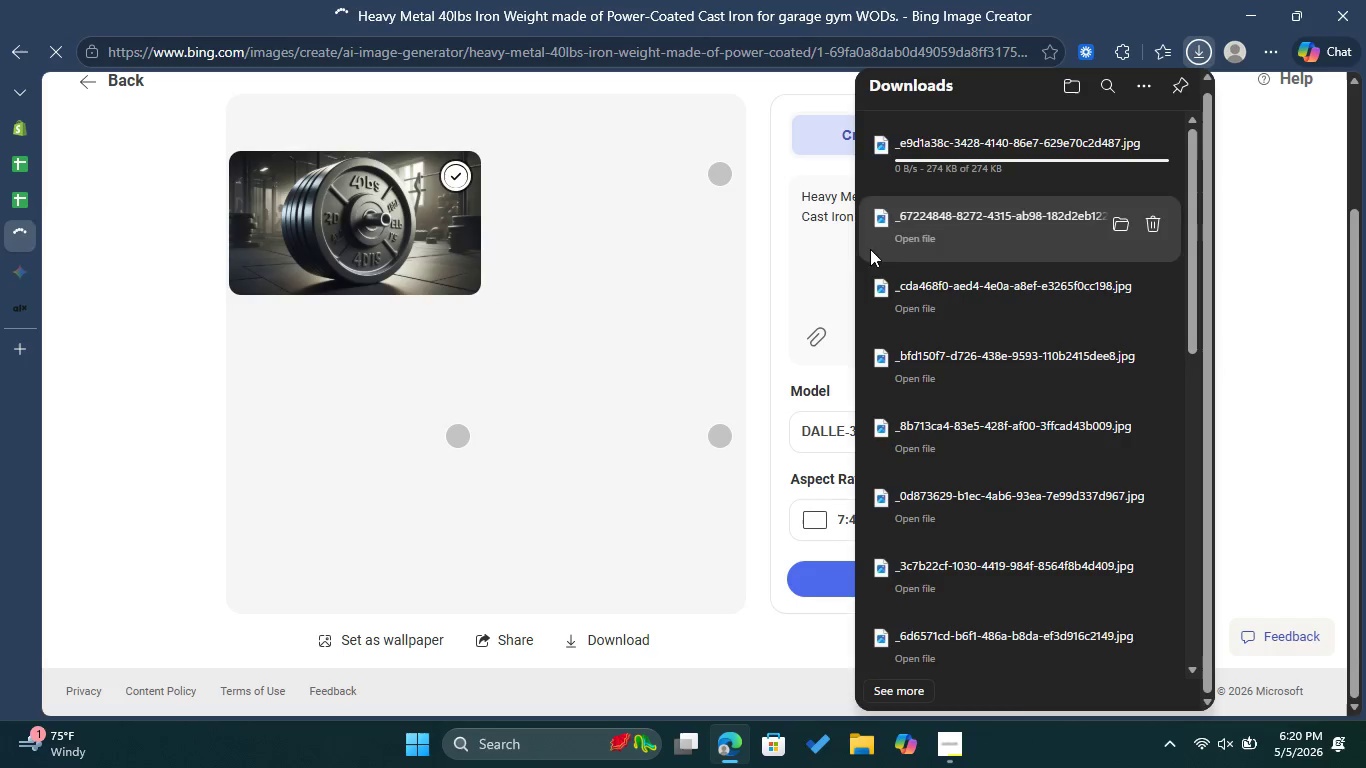 
left_click([819, 226])
 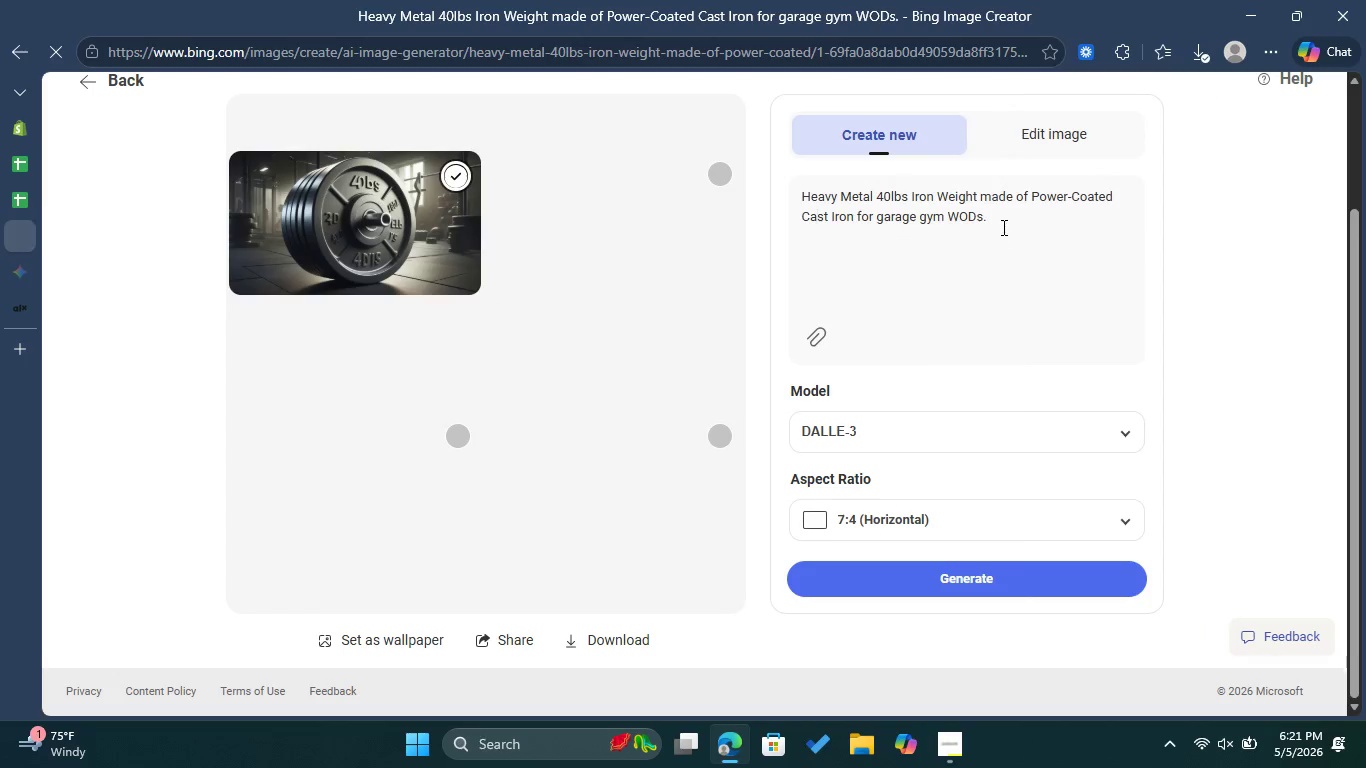 
left_click_drag(start_coordinate=[1002, 222], to_coordinate=[792, 174])
 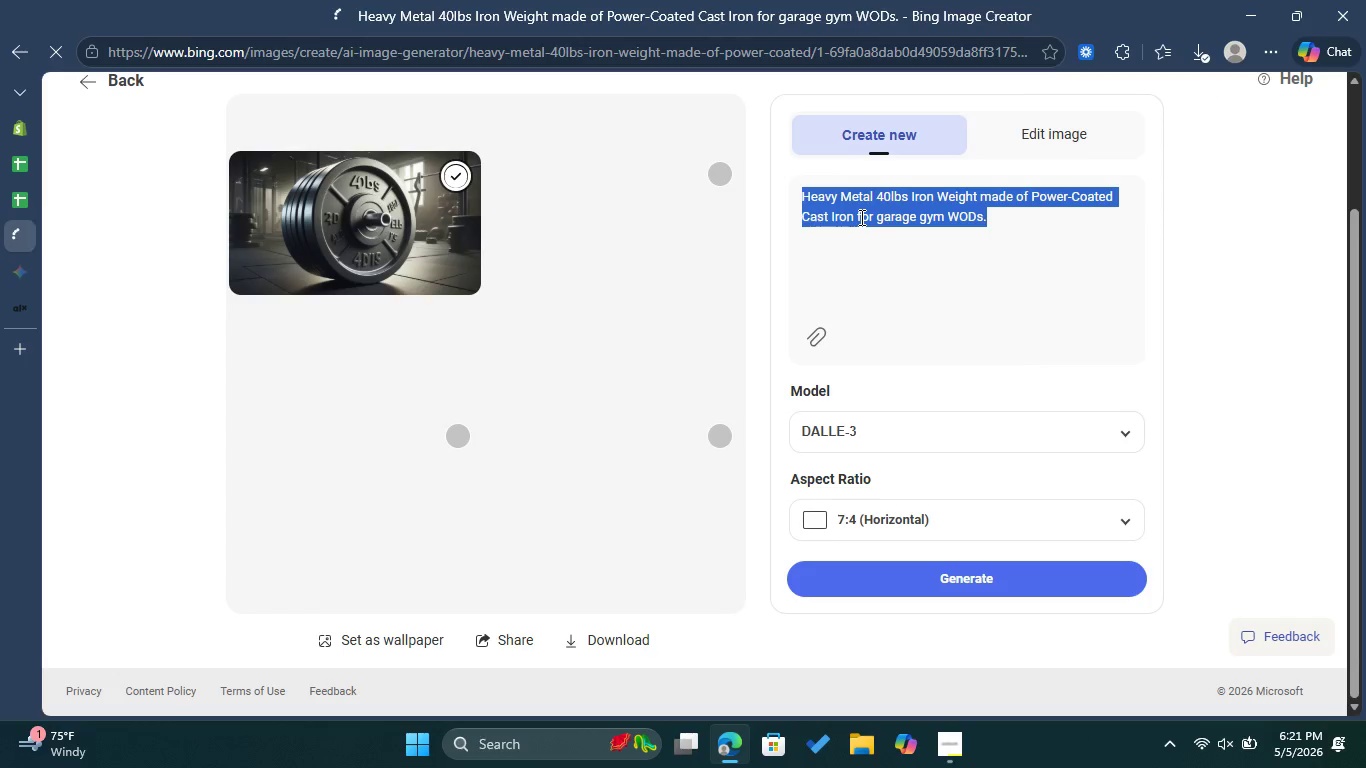 
right_click([860, 217])
 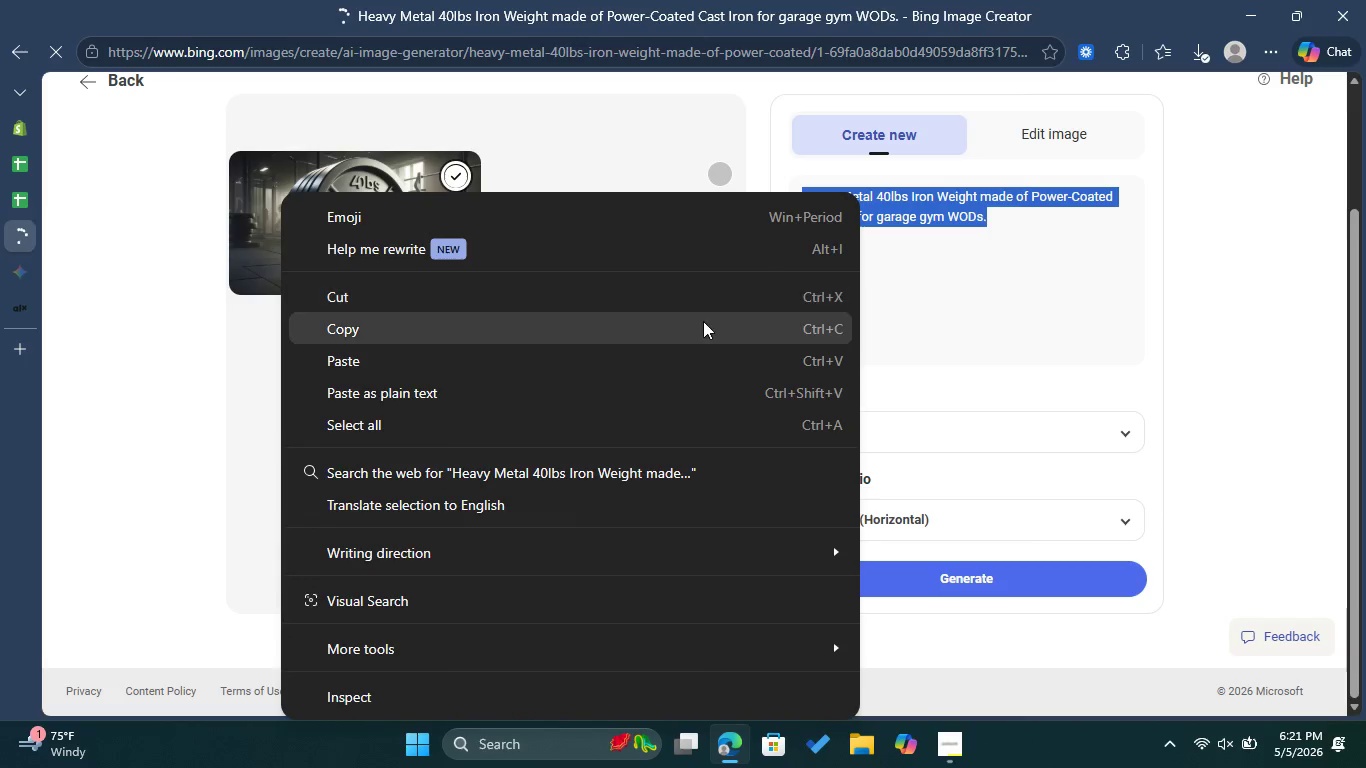 
left_click([703, 321])
 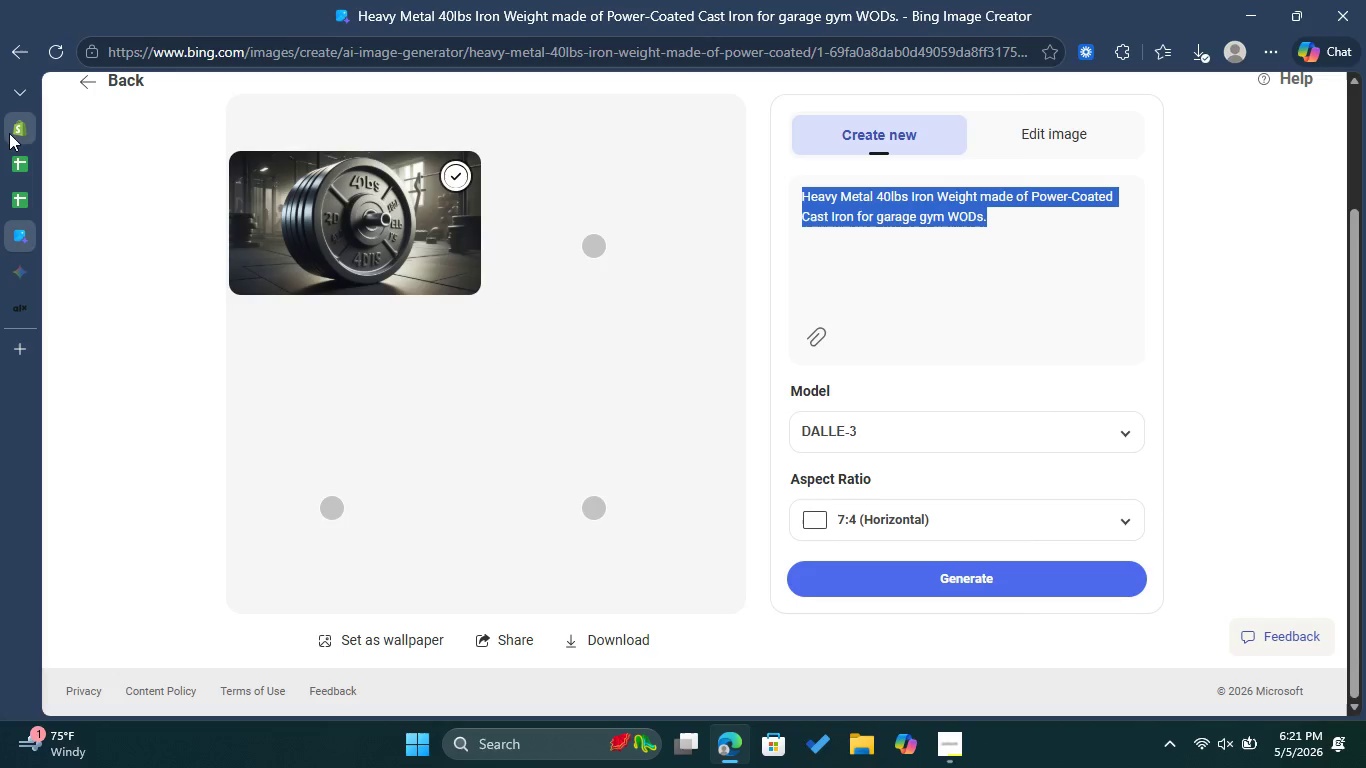 
left_click([12, 130])
 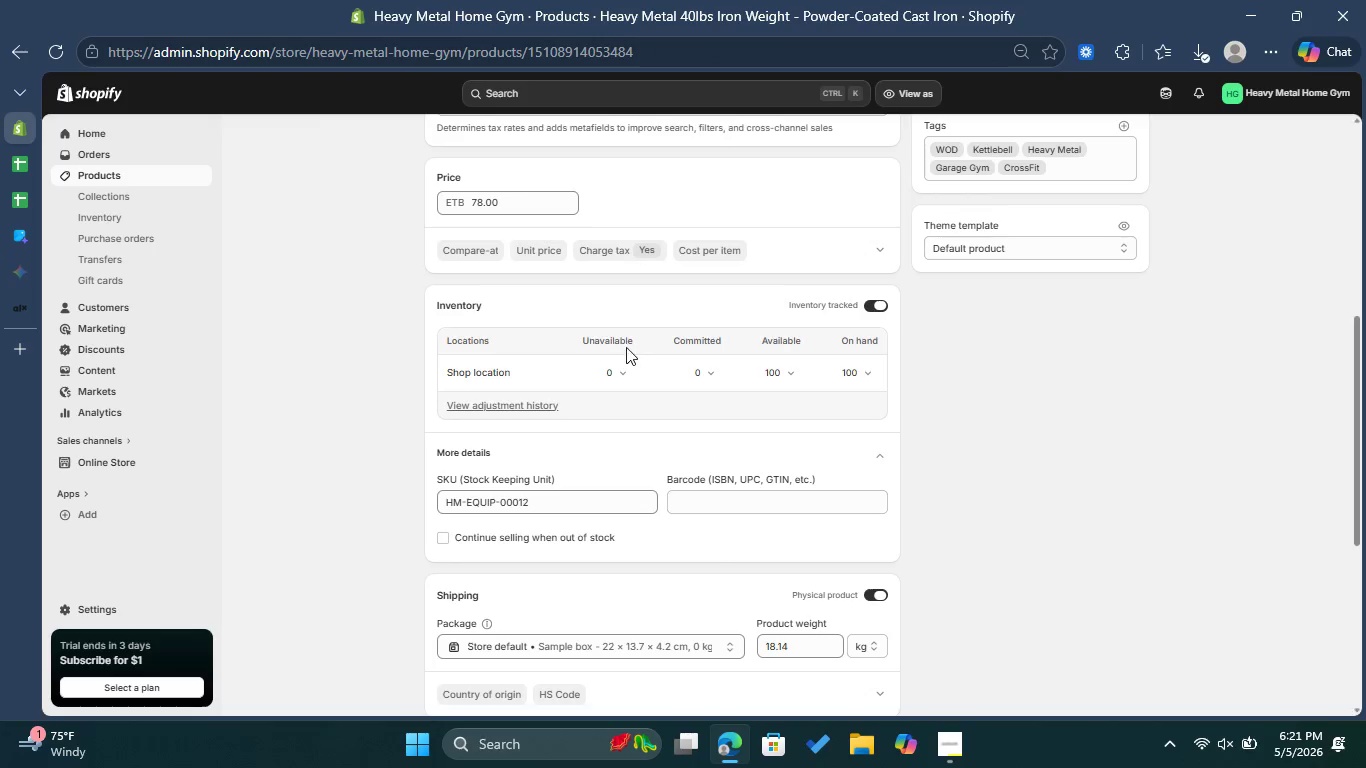 
scroll: coordinate [683, 357], scroll_direction: up, amount: 3.0
 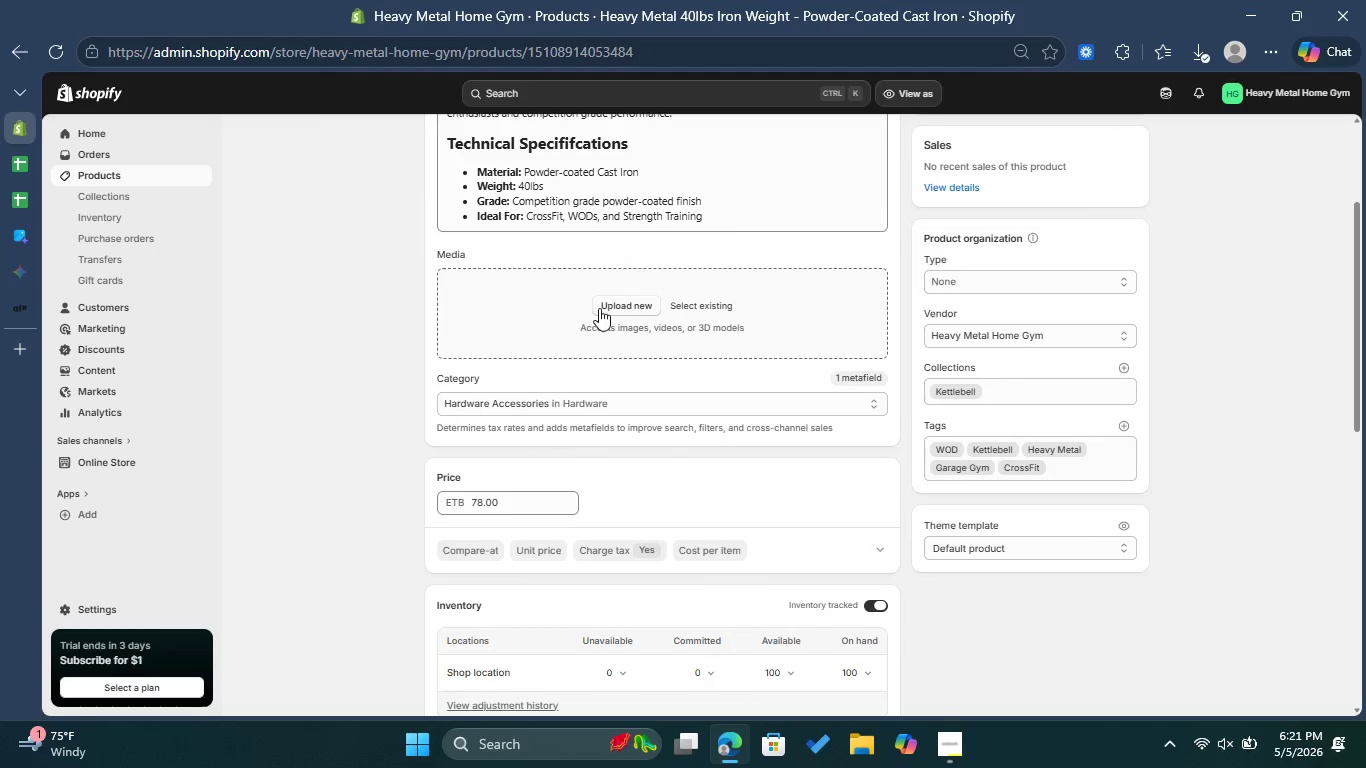 
left_click([599, 307])
 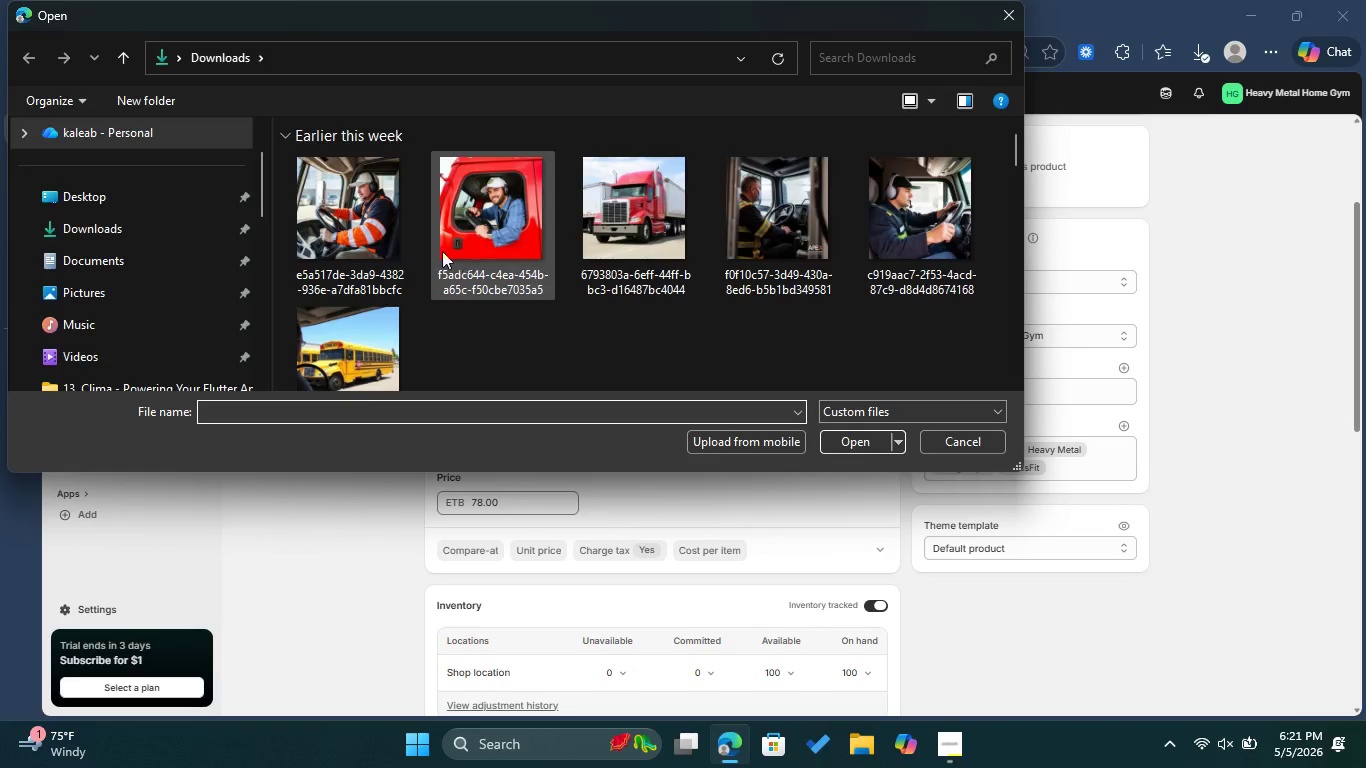 
left_click([373, 238])
 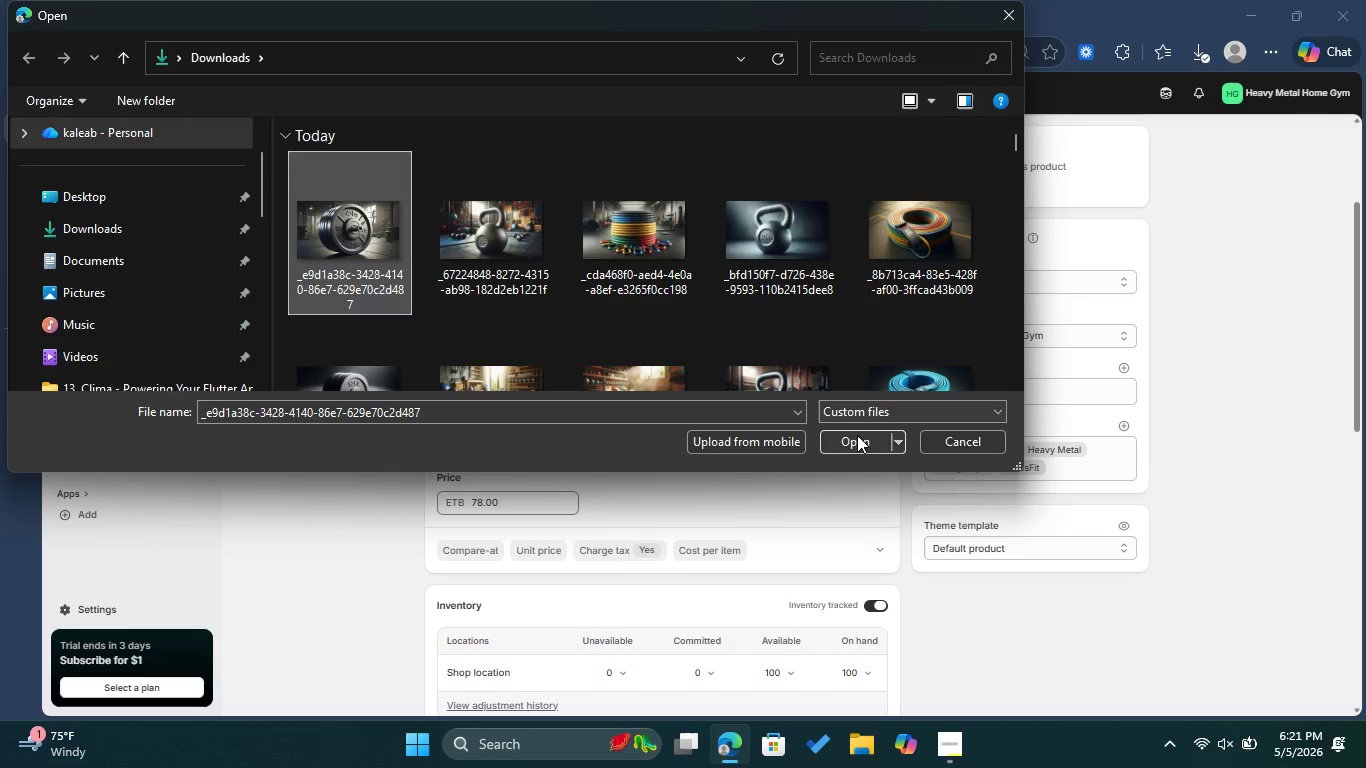 
left_click([855, 437])
 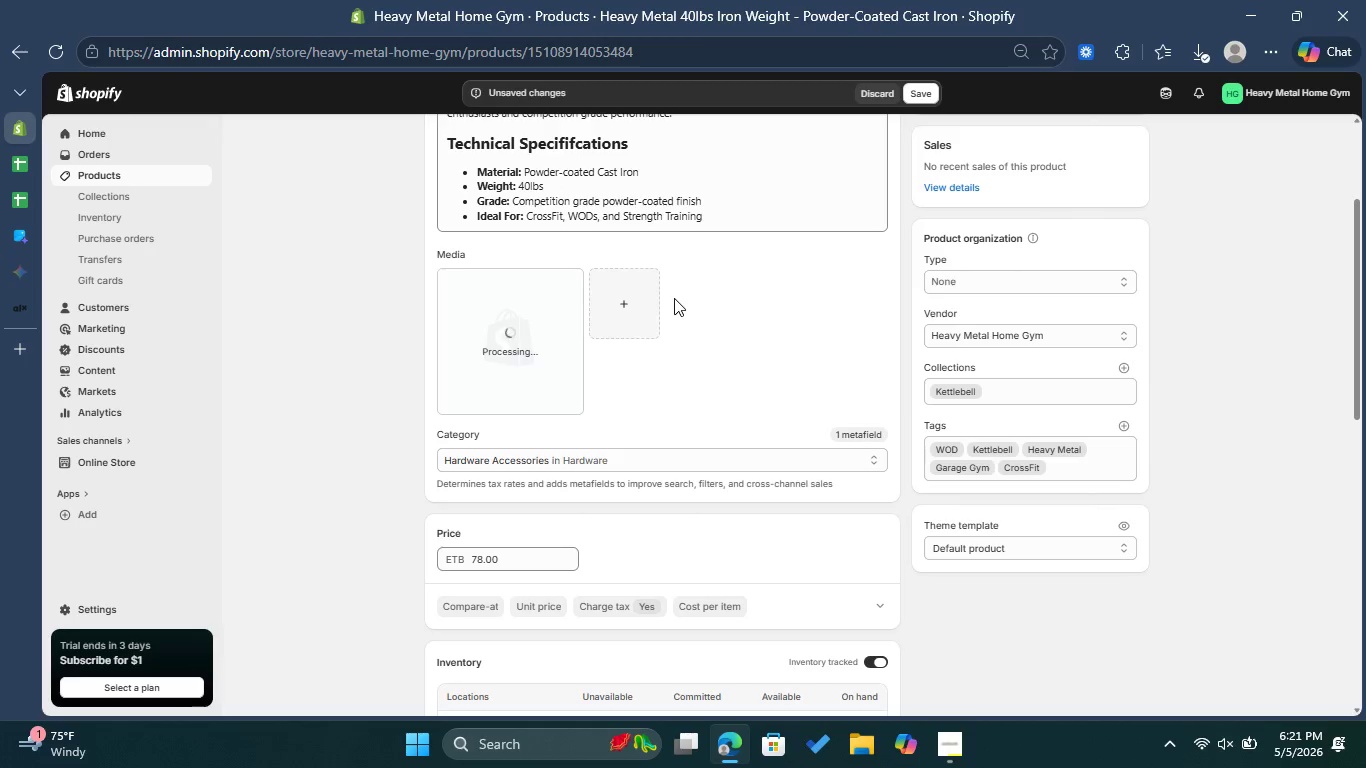 
wait(24.5)
 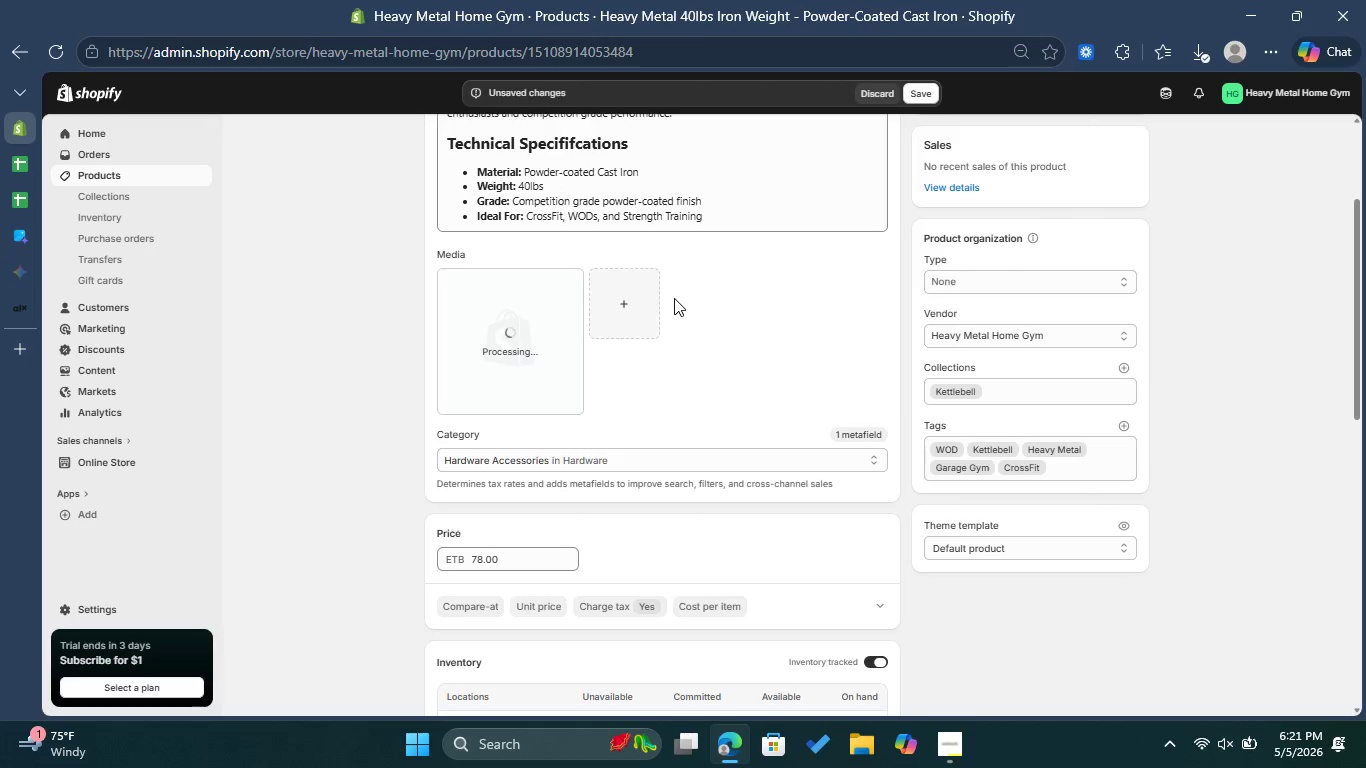 
left_click([540, 312])
 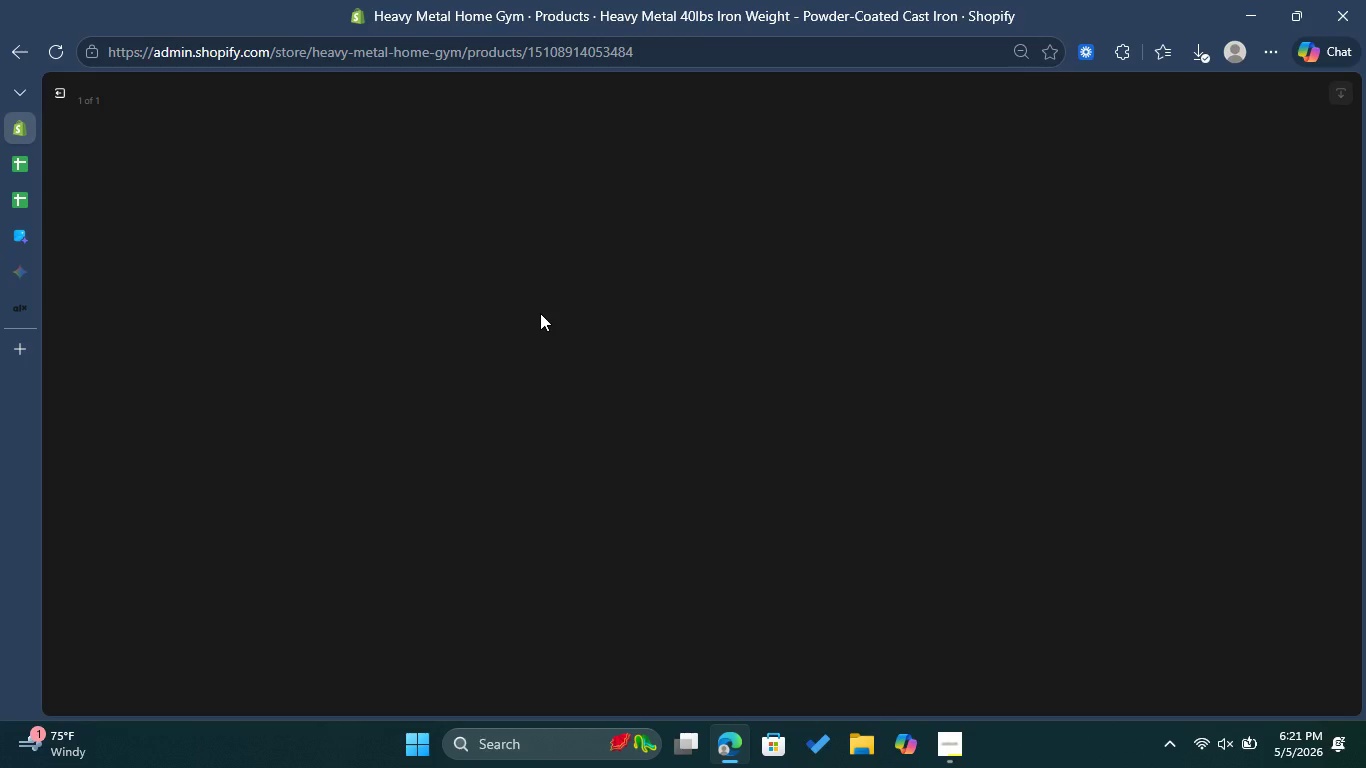 
wait(8.52)
 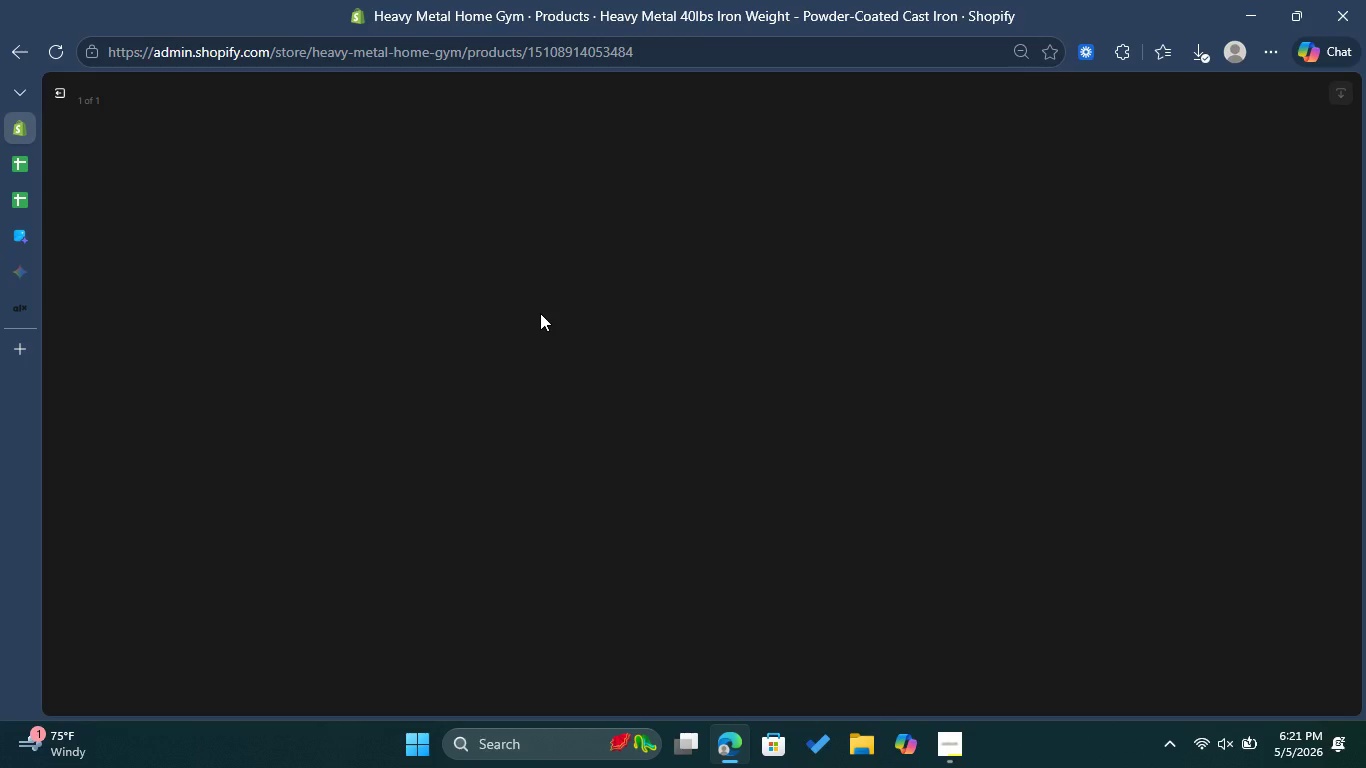 
left_click([964, 728])
 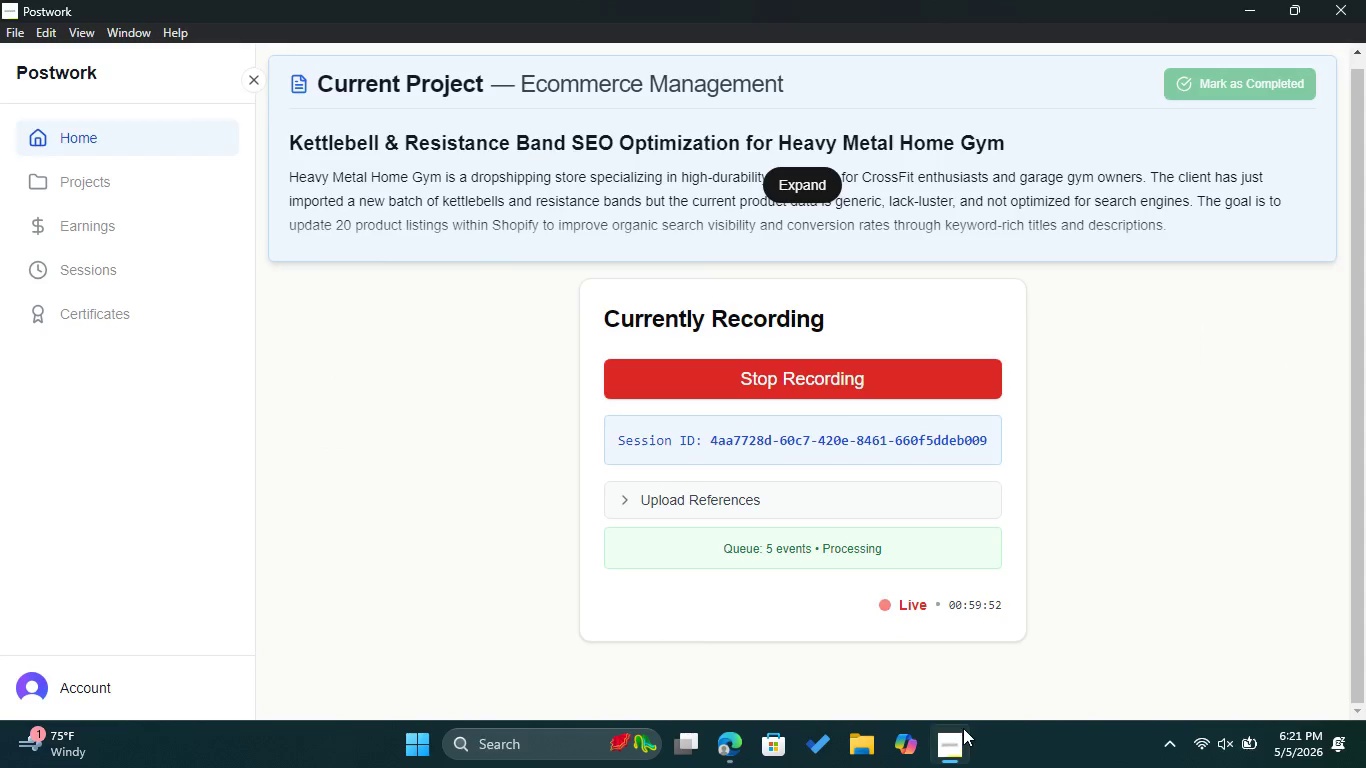 
left_click([963, 728])
 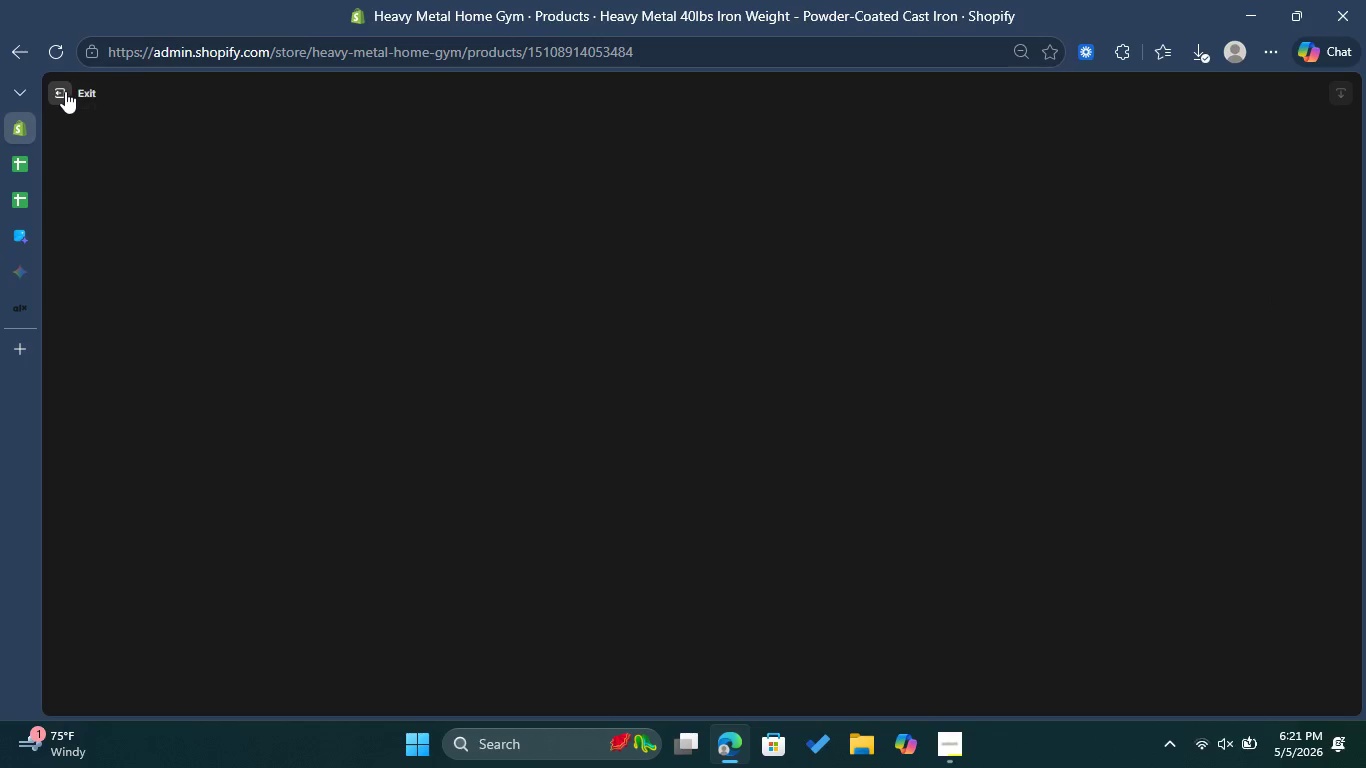 
left_click([537, 344])
 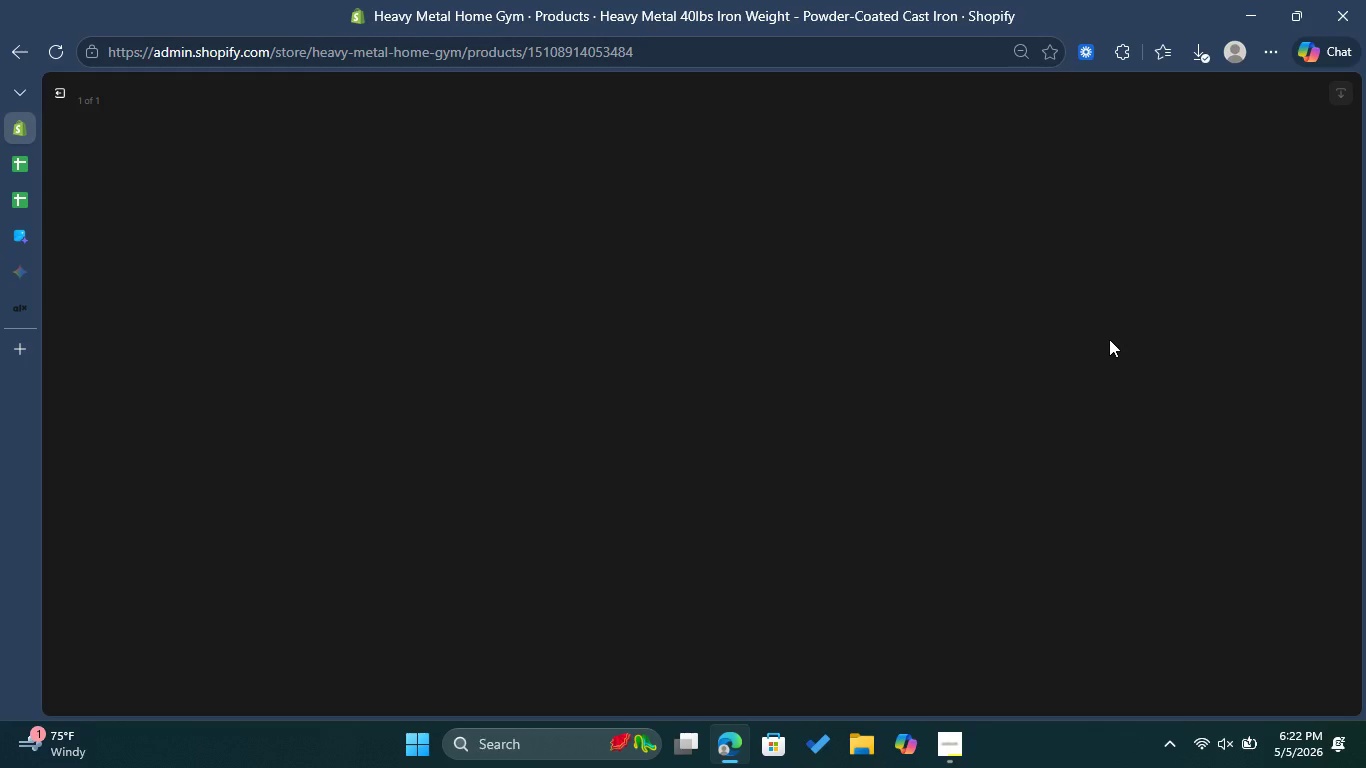 
wait(27.28)
 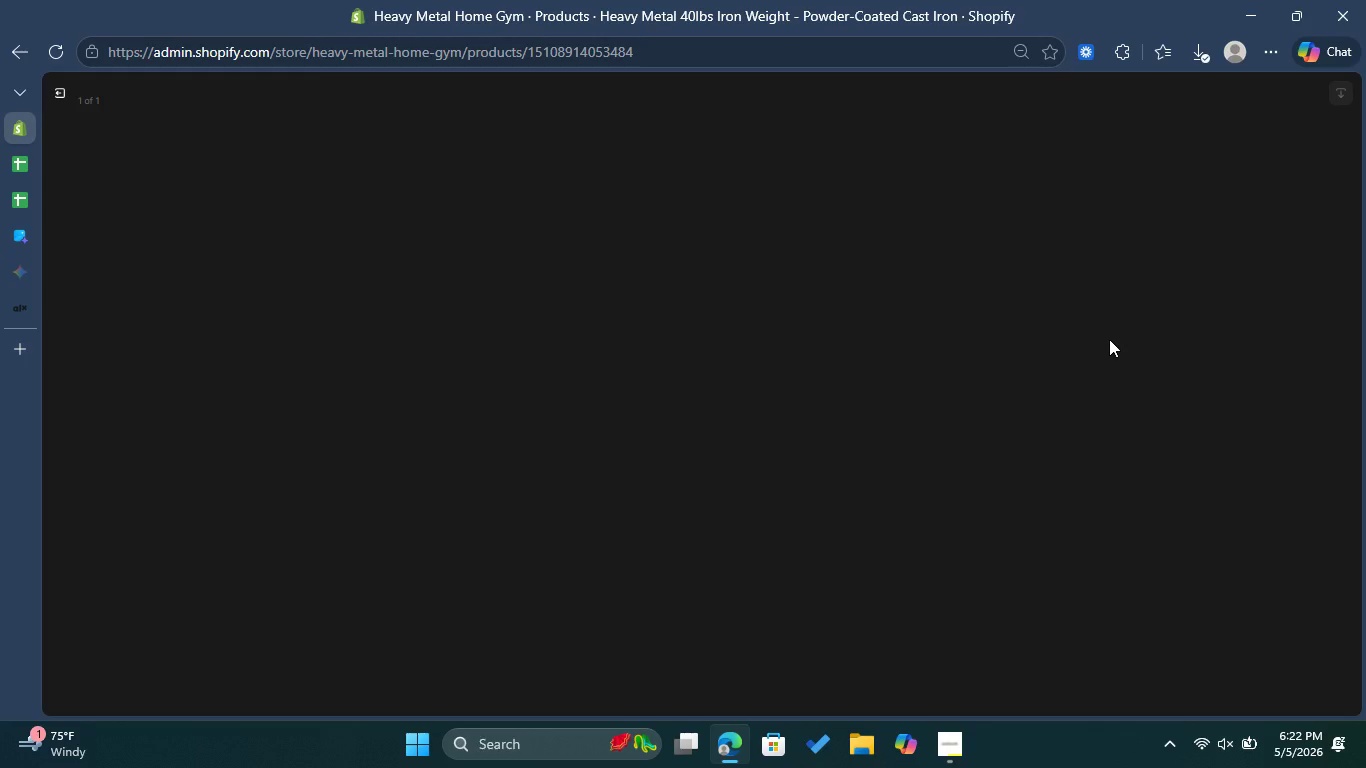 
left_click([67, 87])
 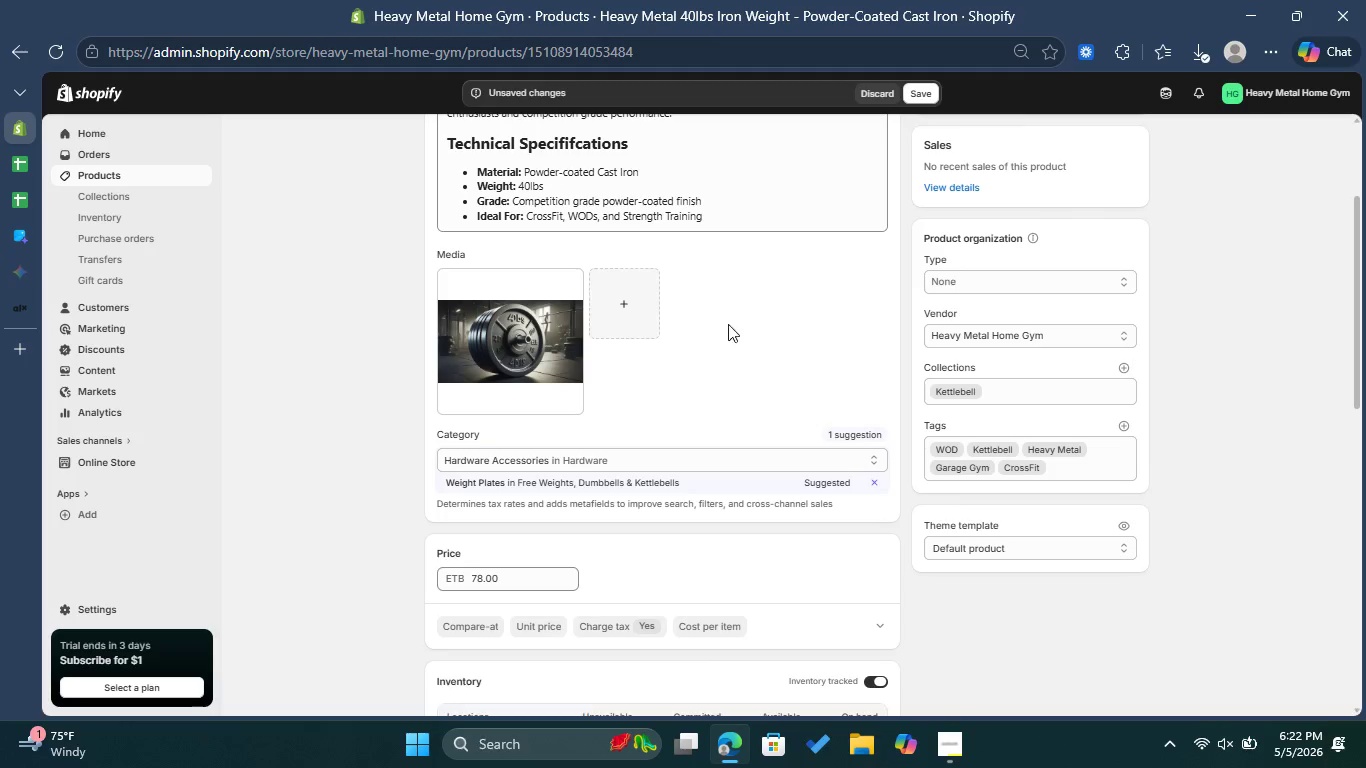 
scroll: coordinate [744, 365], scroll_direction: down, amount: 3.0
 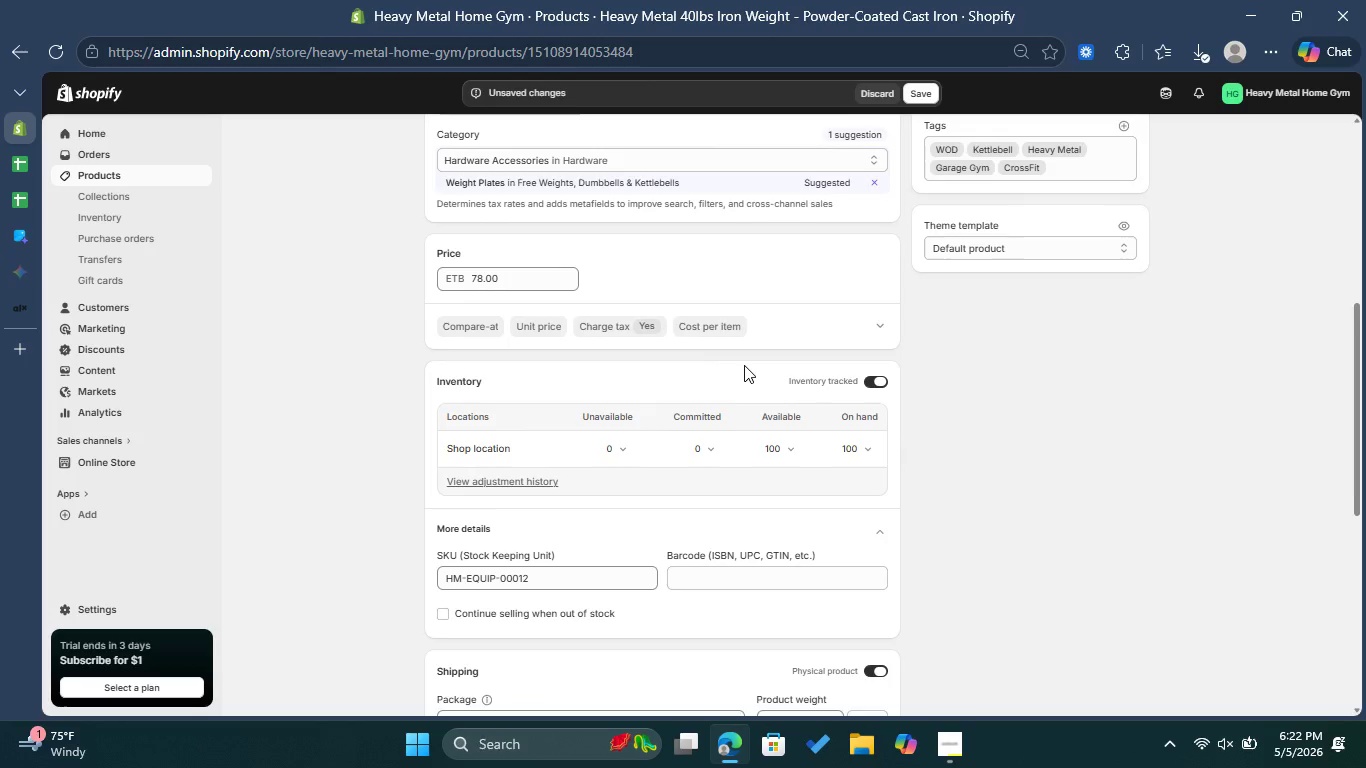 
scroll: coordinate [744, 365], scroll_direction: up, amount: 4.0
 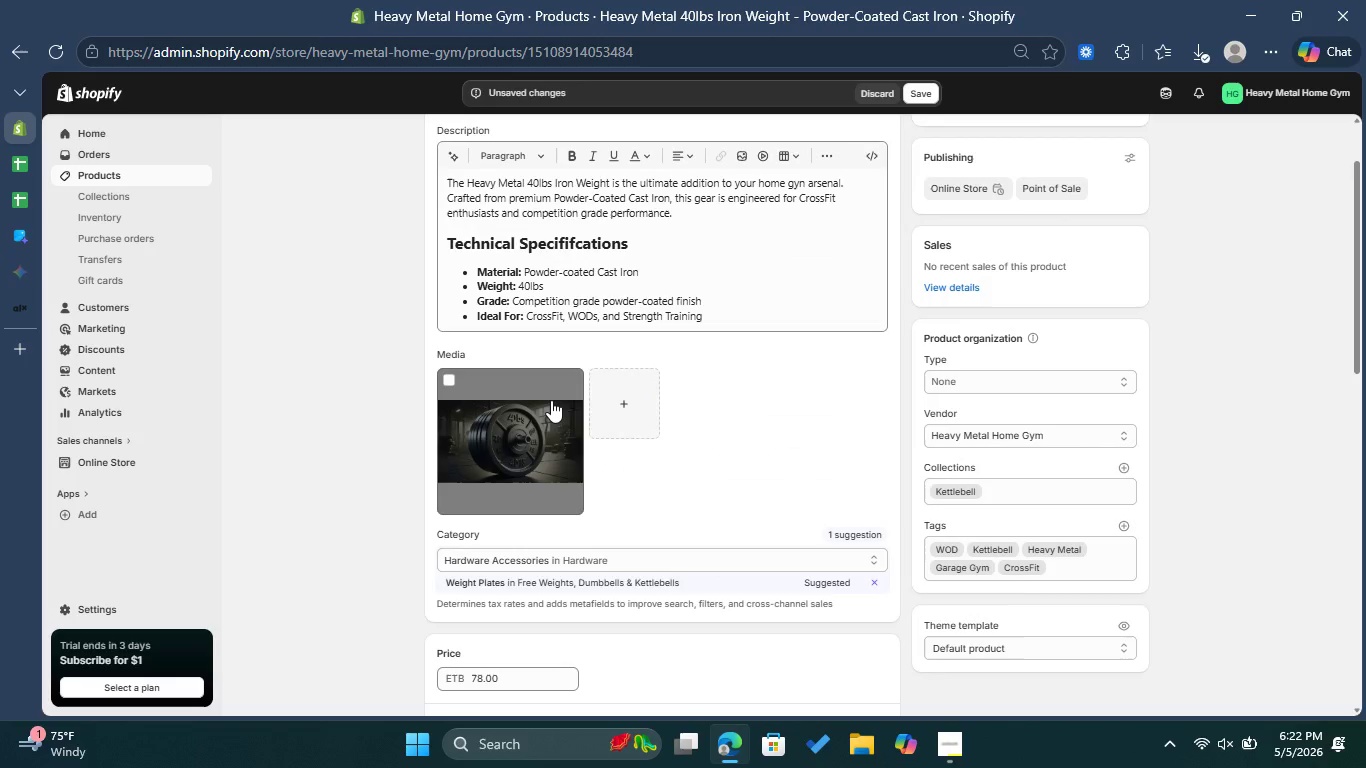 
left_click([551, 400])
 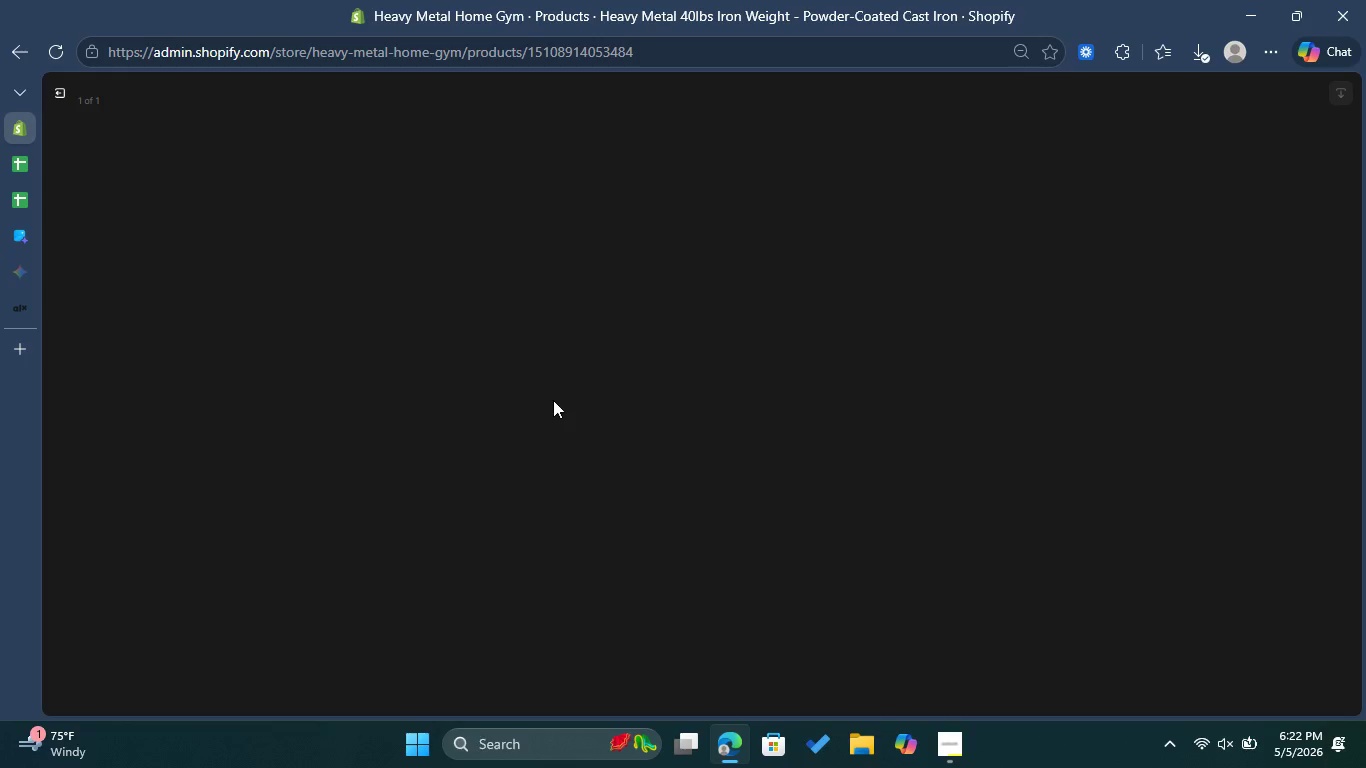 
left_click([1157, 318])
 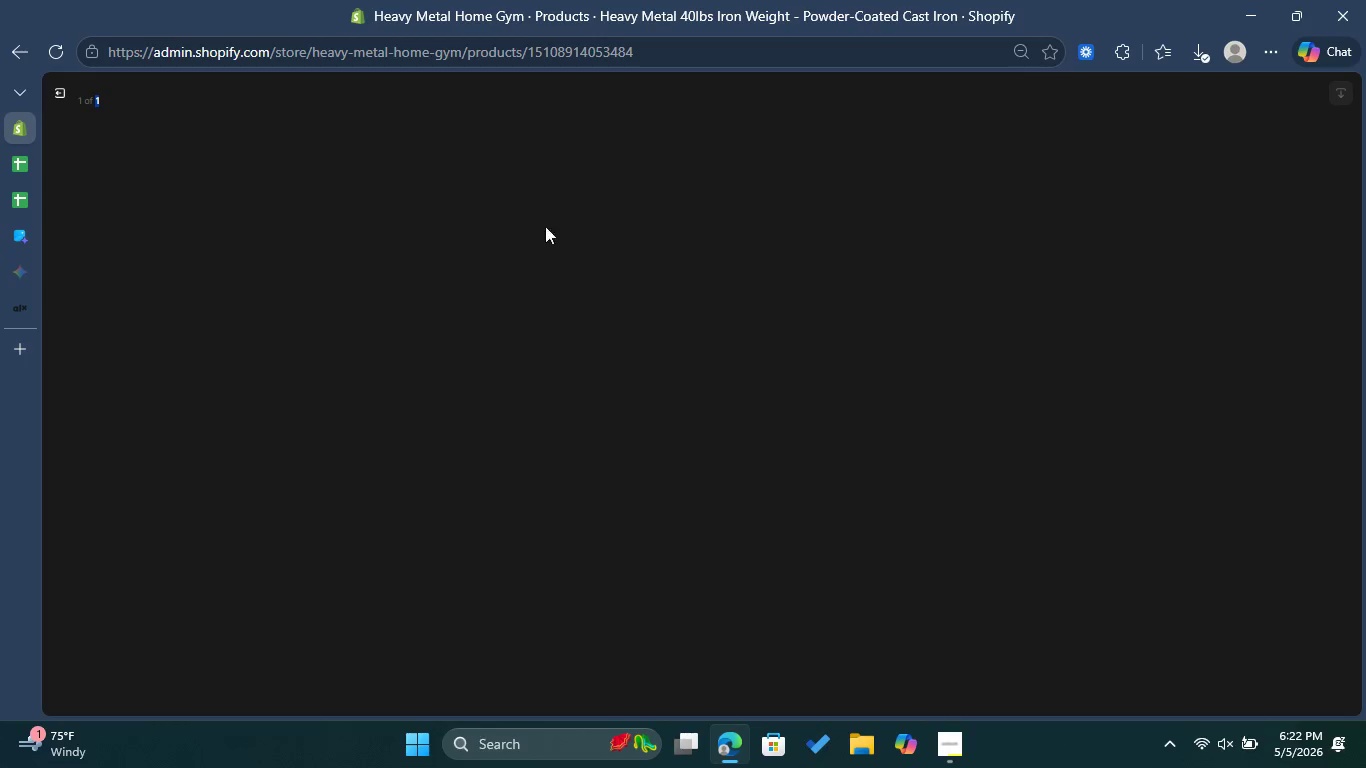 
left_click([506, 244])
 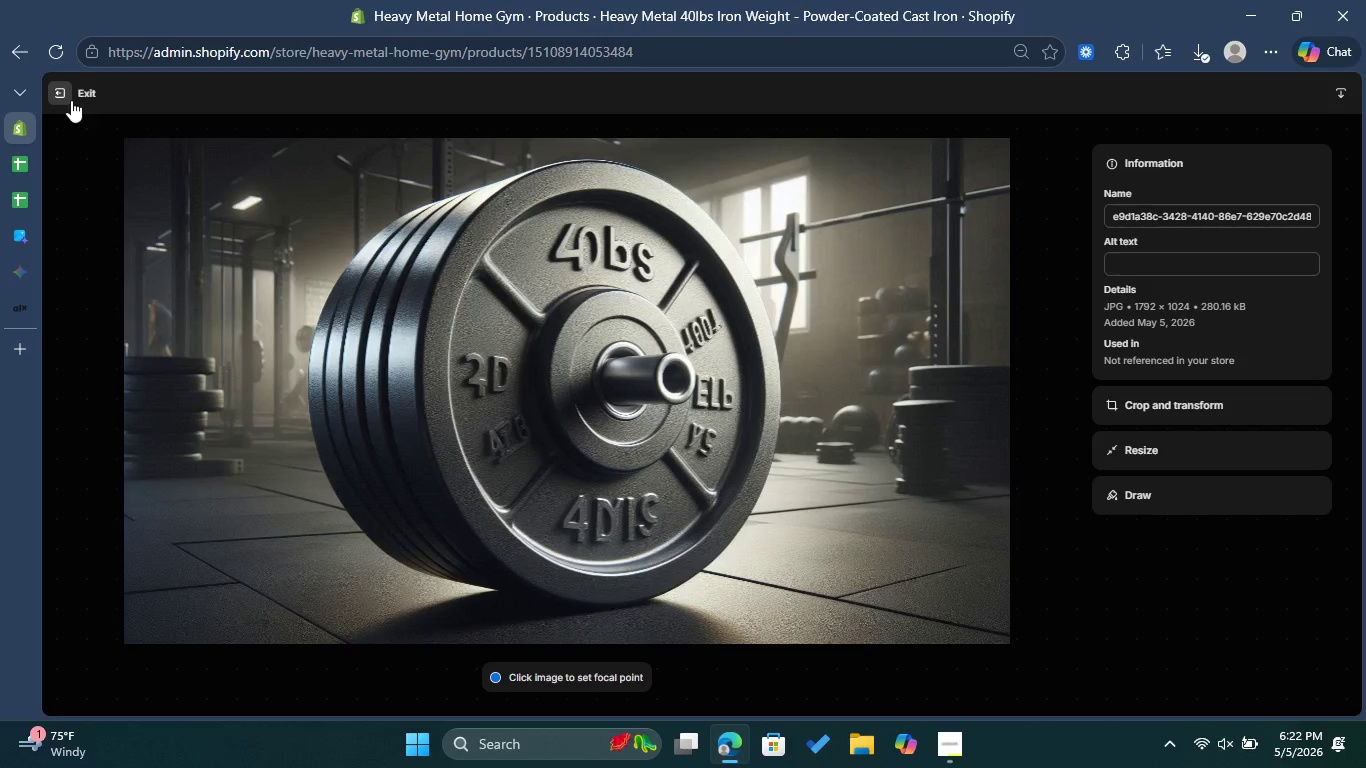 
left_click([1166, 263])
 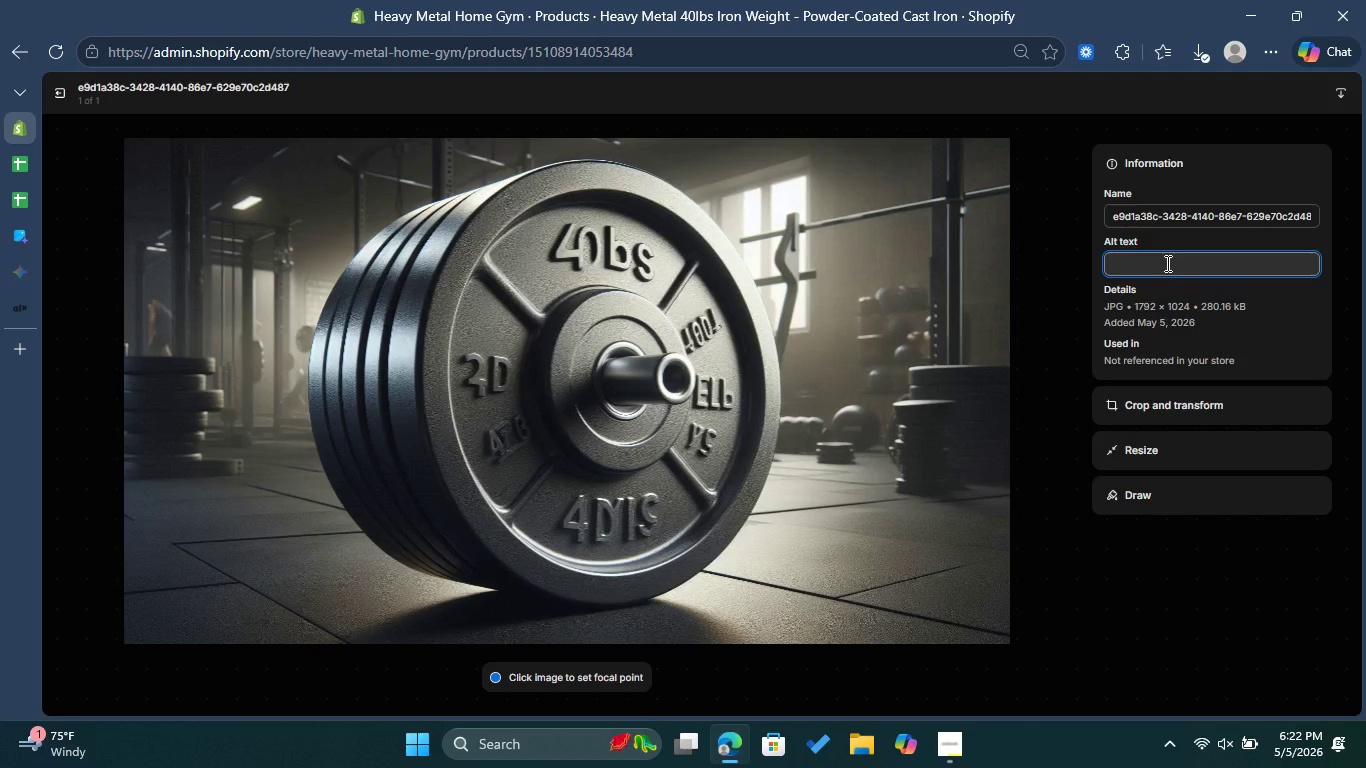 
key(Control+V)
 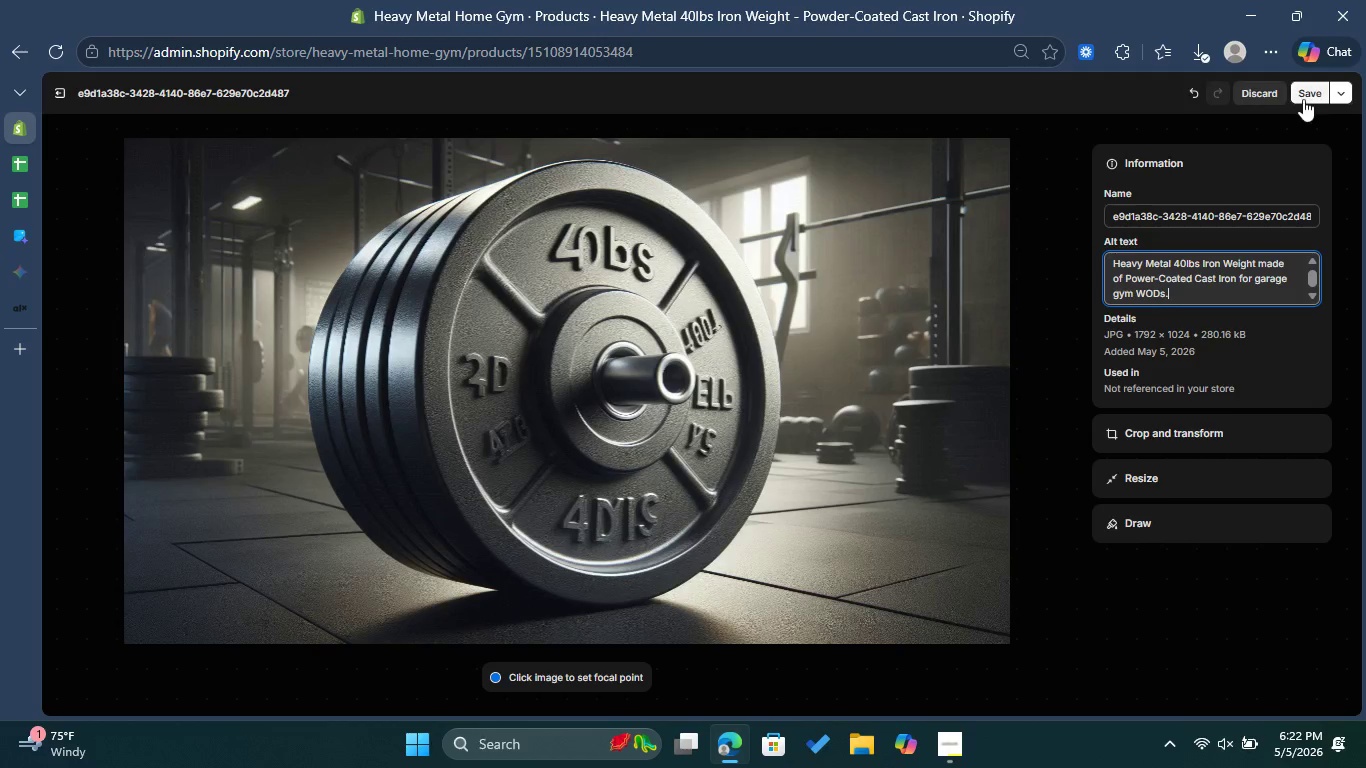 
left_click([1311, 93])
 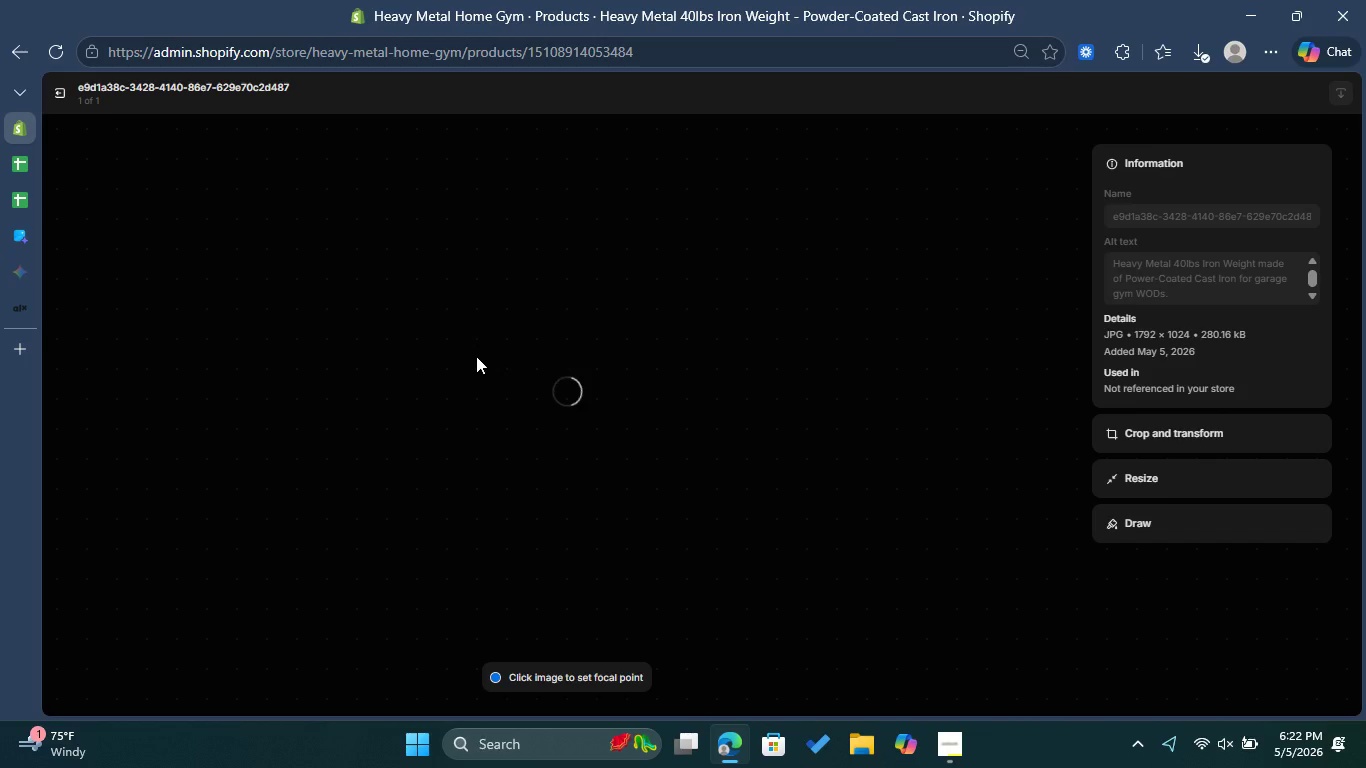 
wait(6.92)
 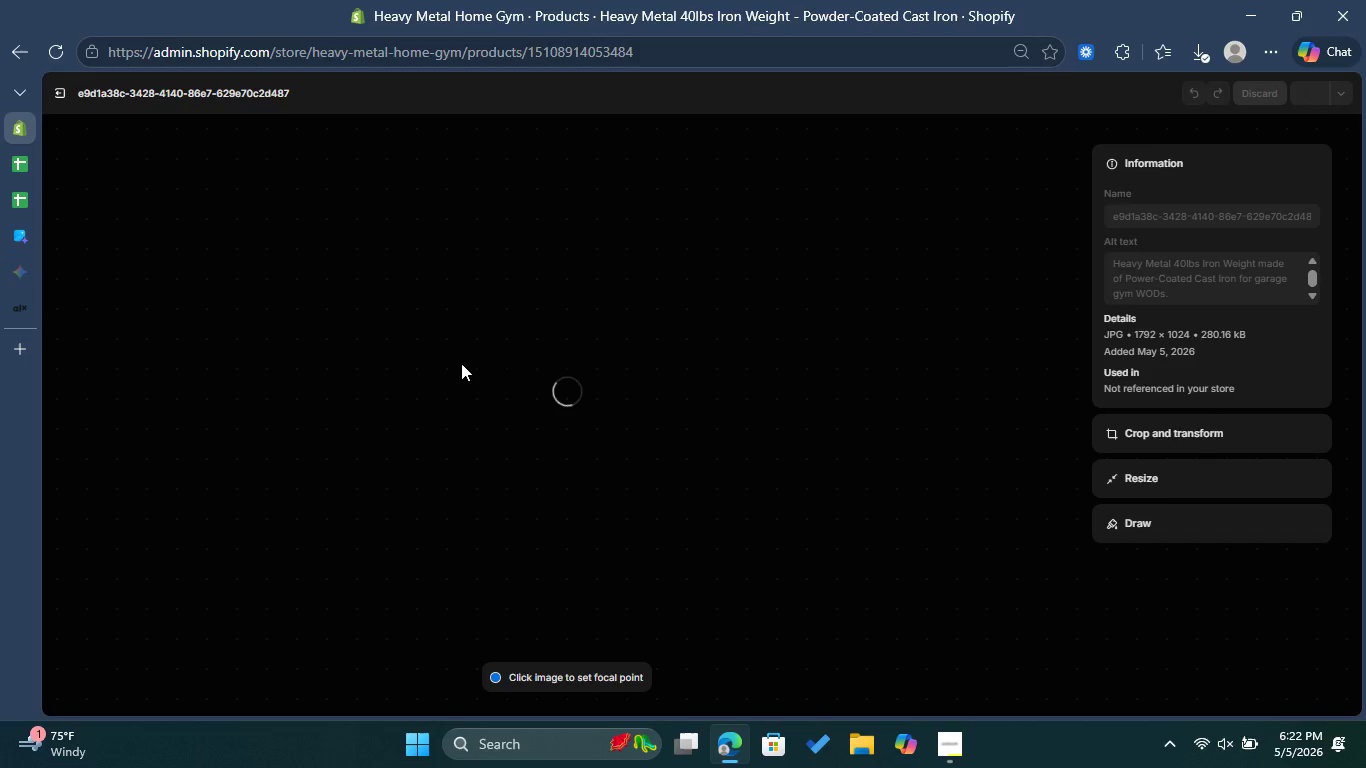 
left_click([65, 91])
 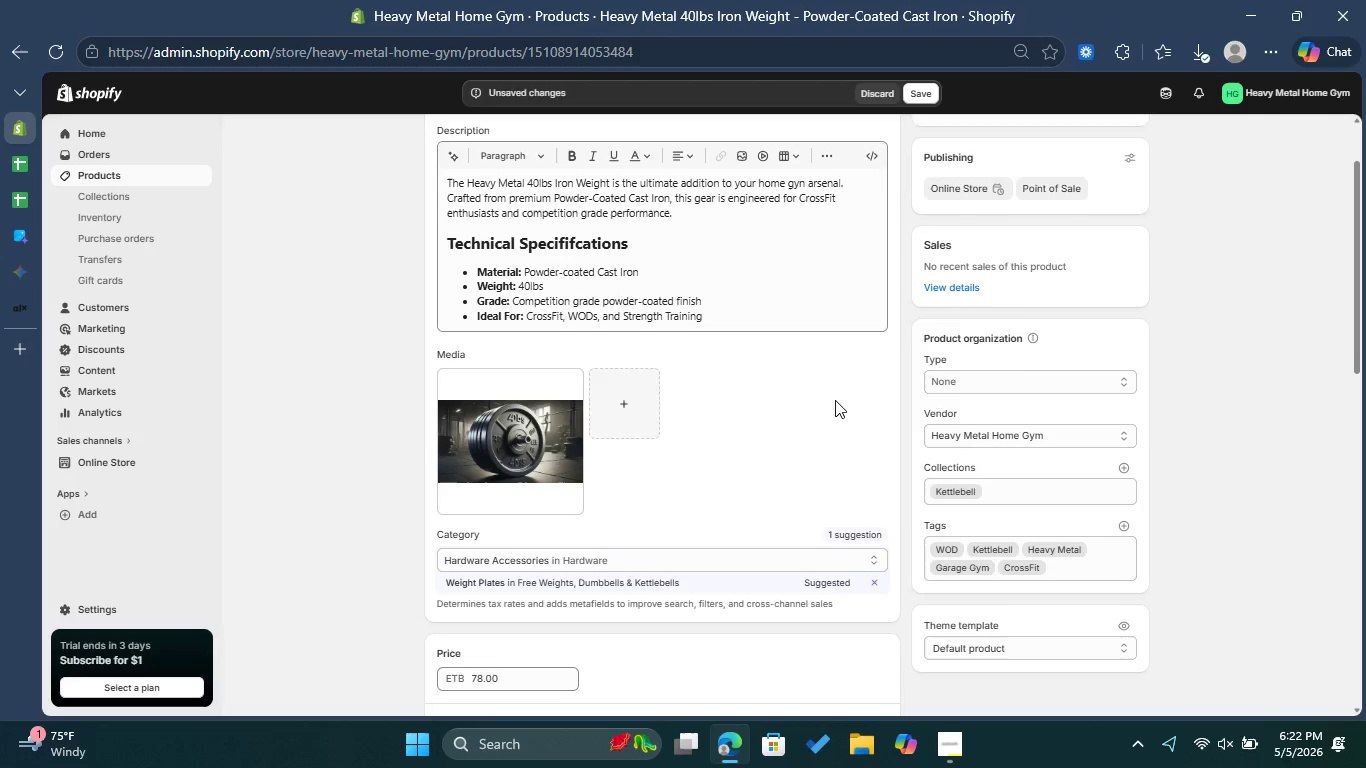 
scroll: coordinate [834, 406], scroll_direction: down, amount: 12.0
 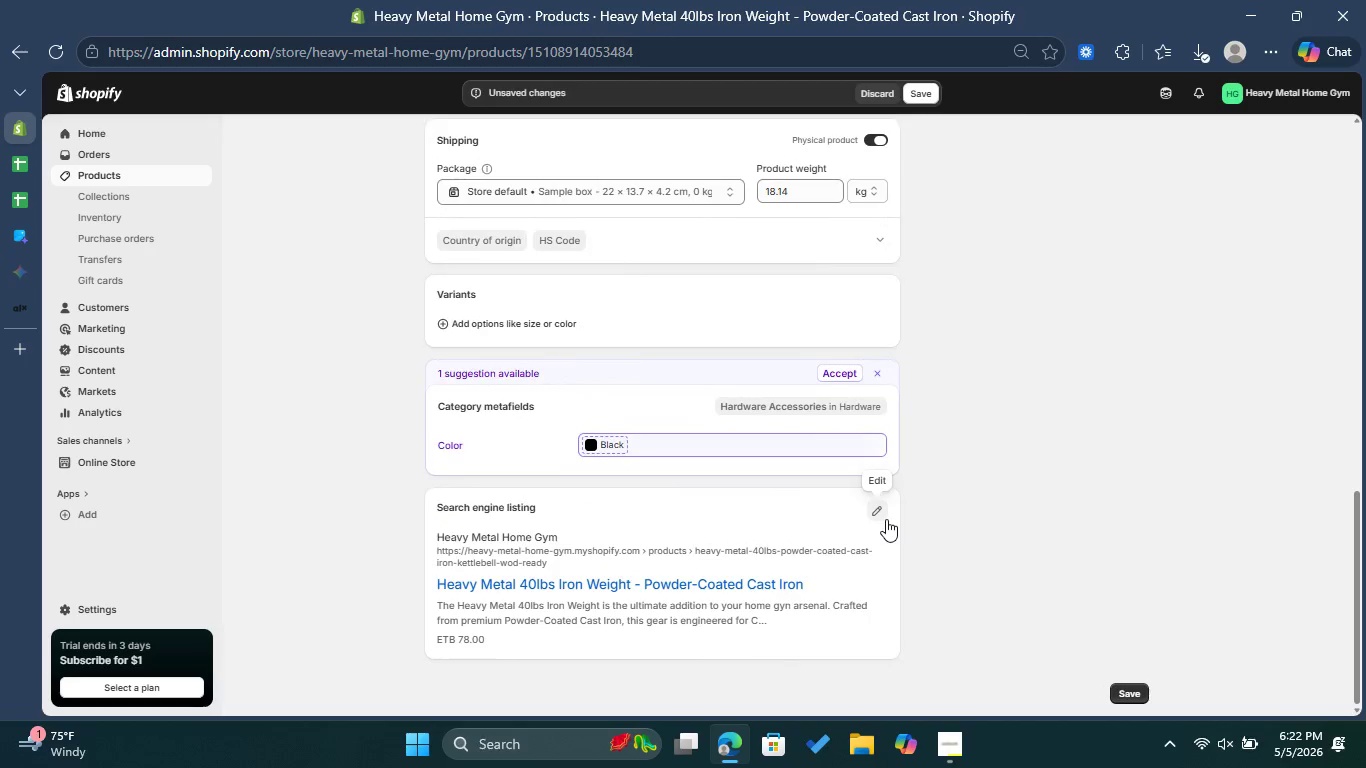 
left_click([886, 519])
 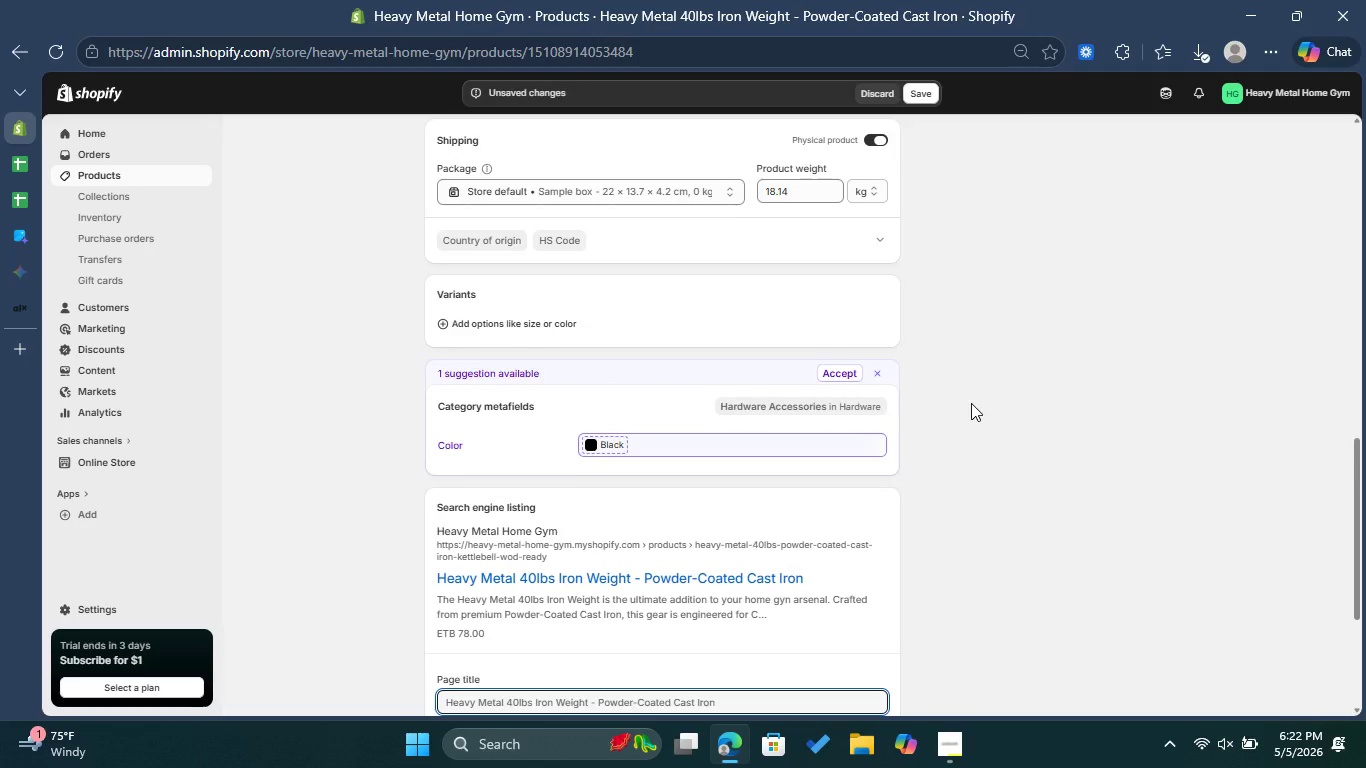 
scroll: coordinate [971, 403], scroll_direction: down, amount: 3.0
 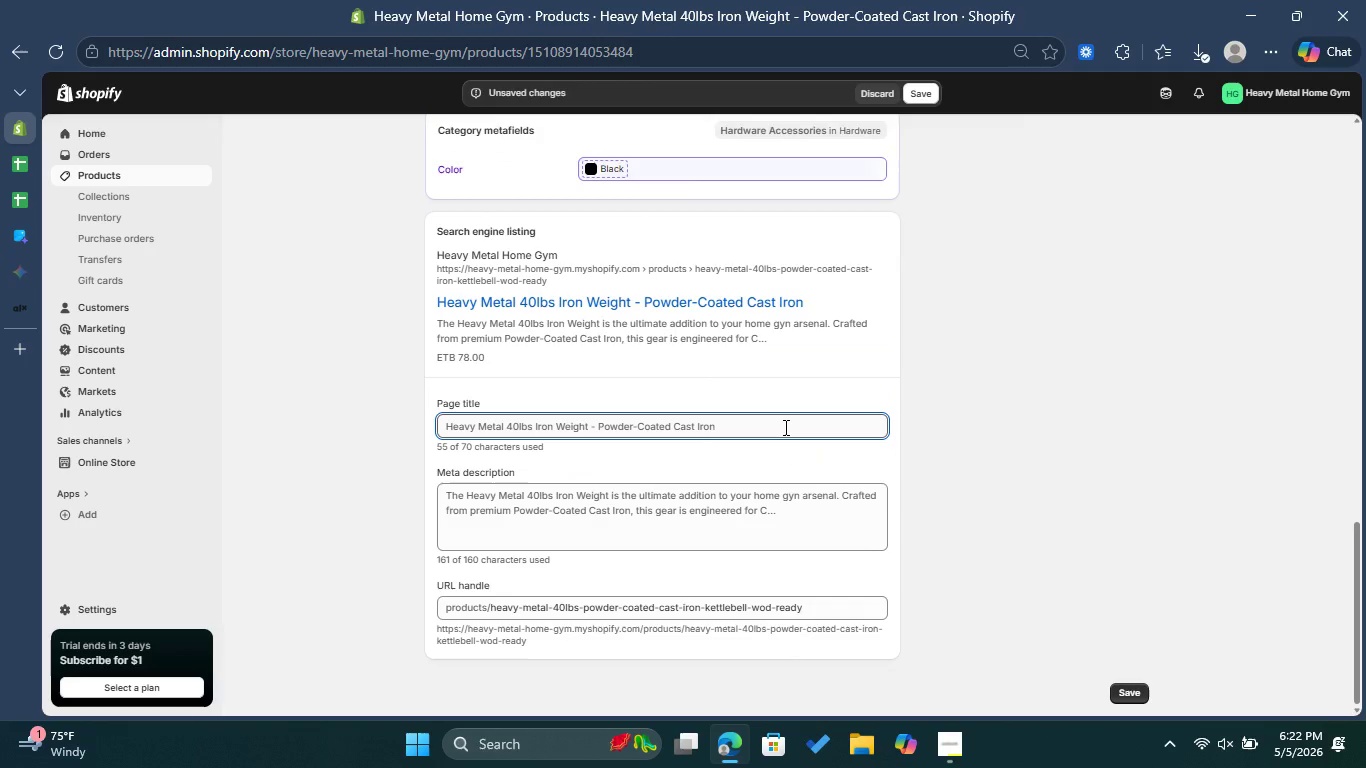 
left_click([781, 429])
 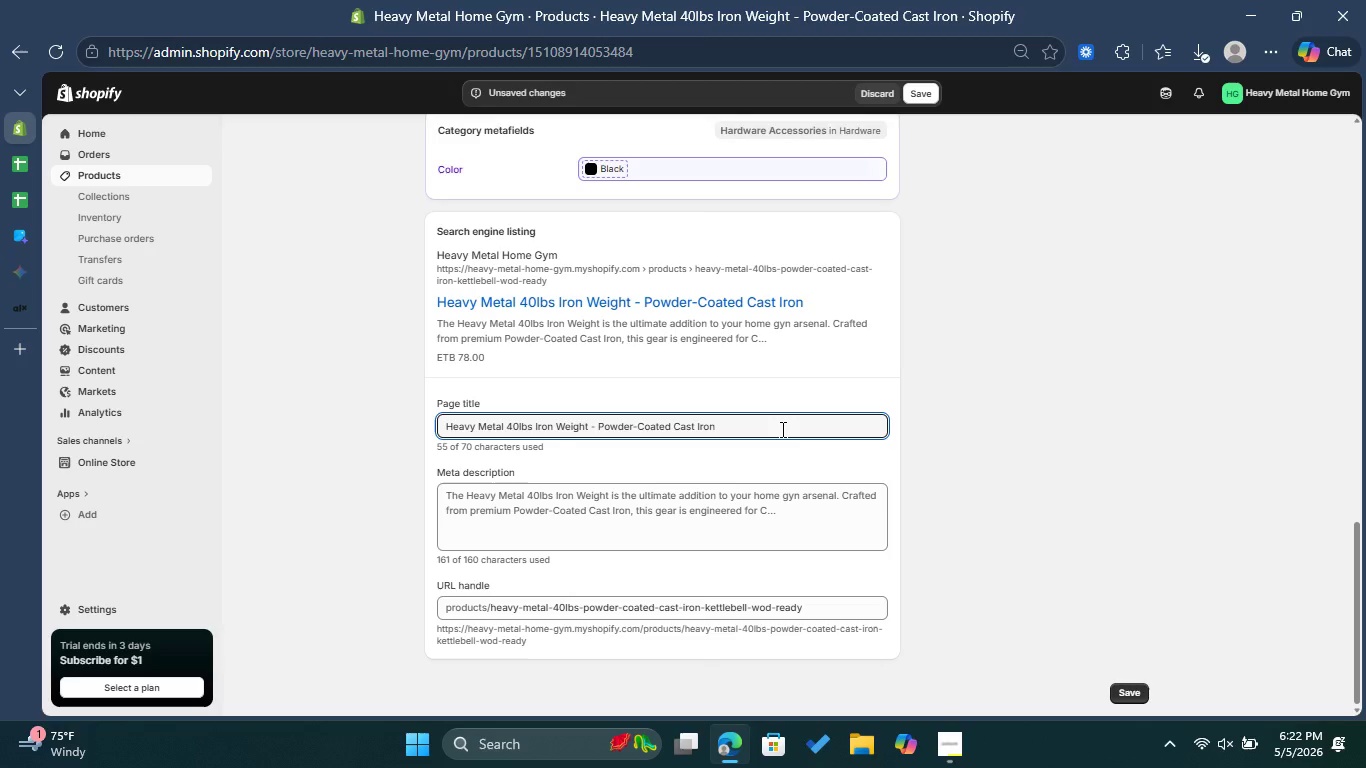 
left_click_drag(start_coordinate=[727, 423], to_coordinate=[590, 438])
 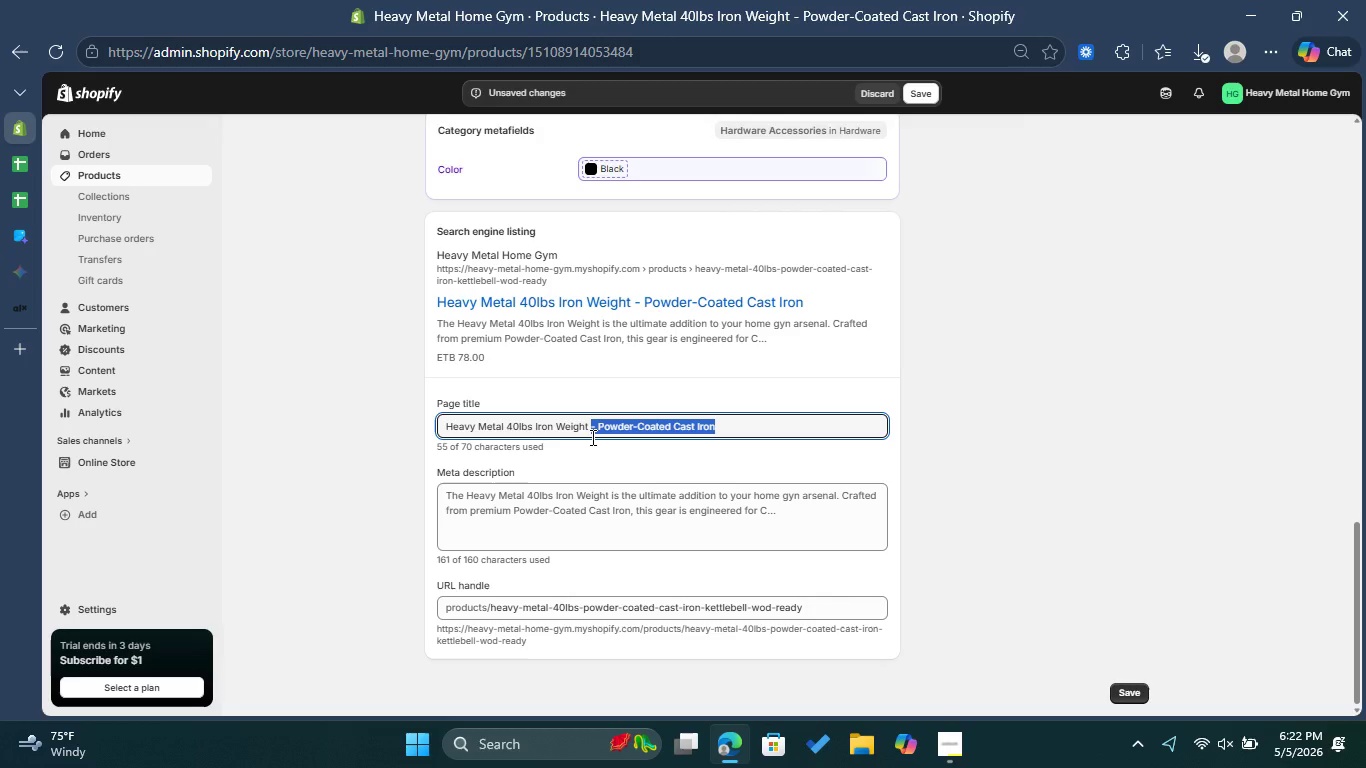 
key(Backspace)
type(| WOD Equipment)
 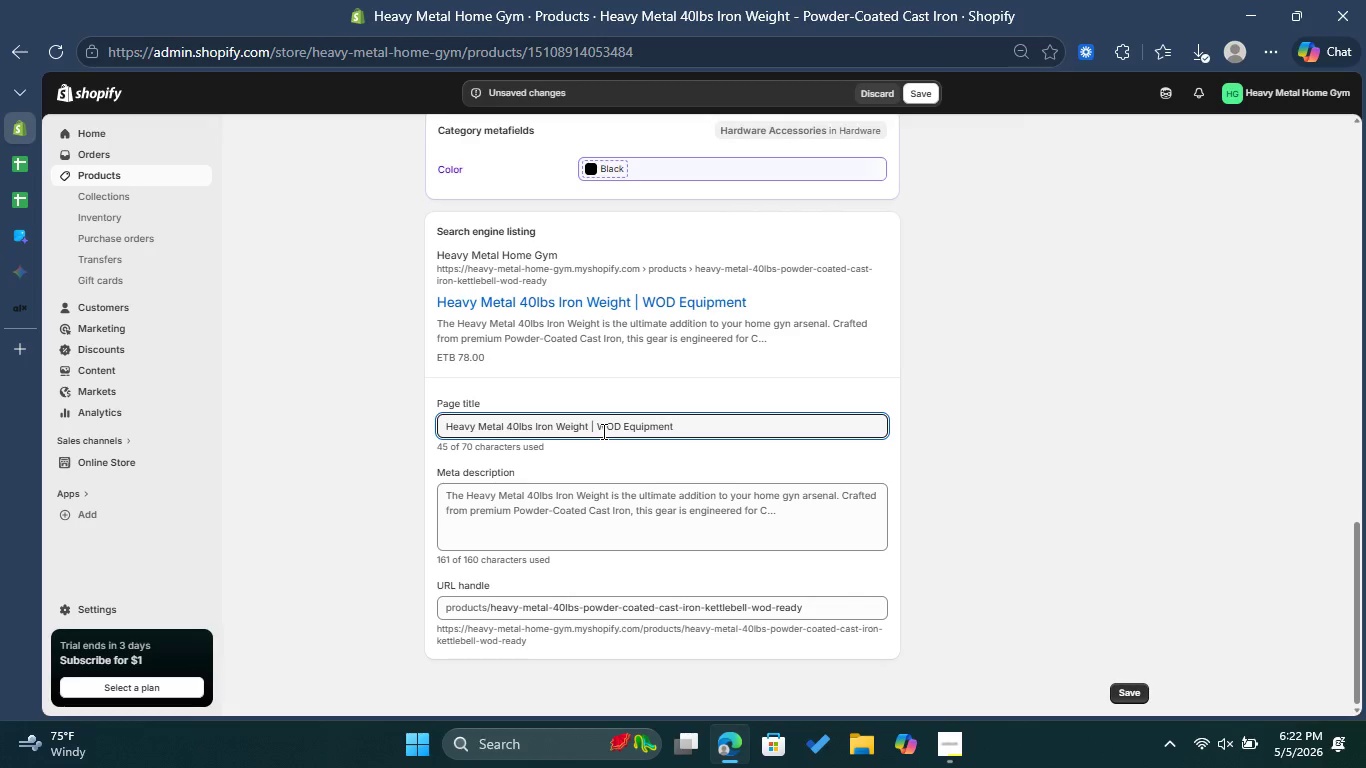 
left_click([604, 493])
 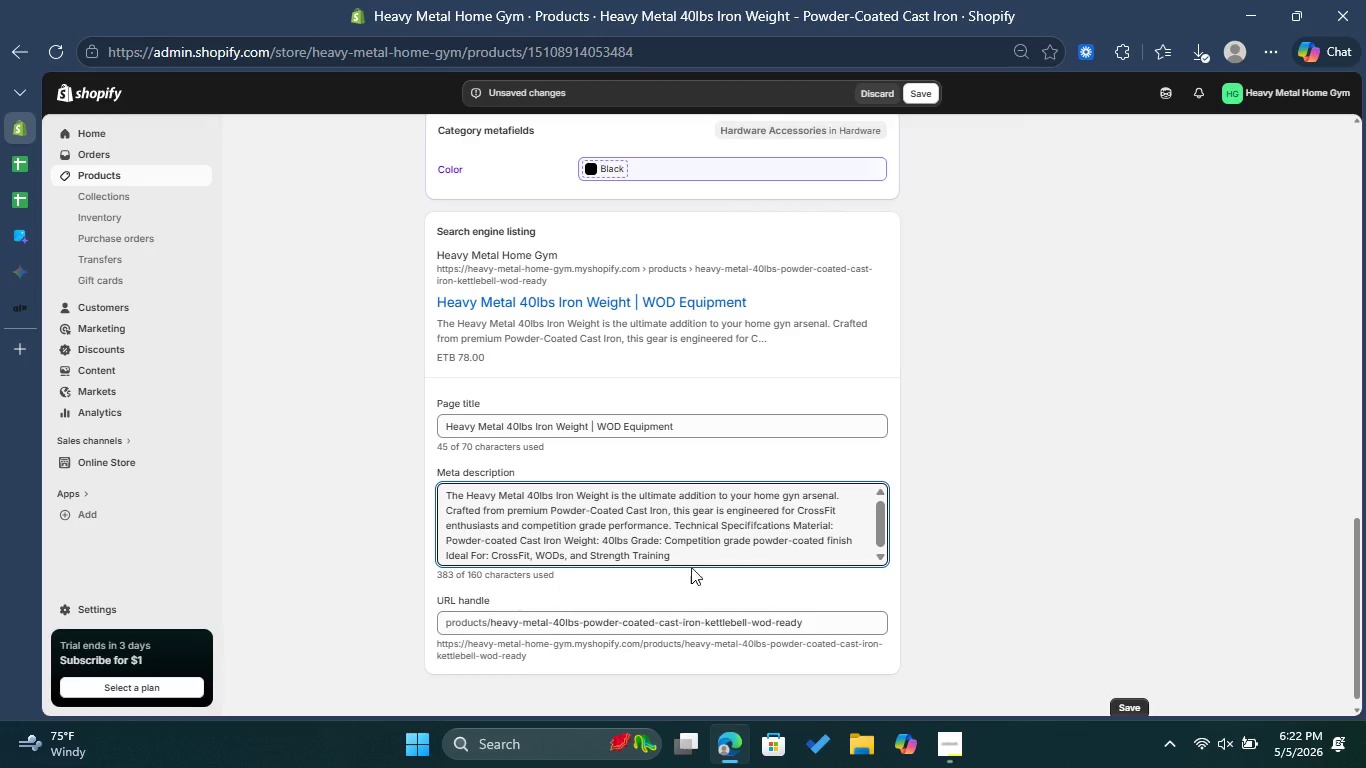 
left_click_drag(start_coordinate=[691, 564], to_coordinate=[434, 497])
 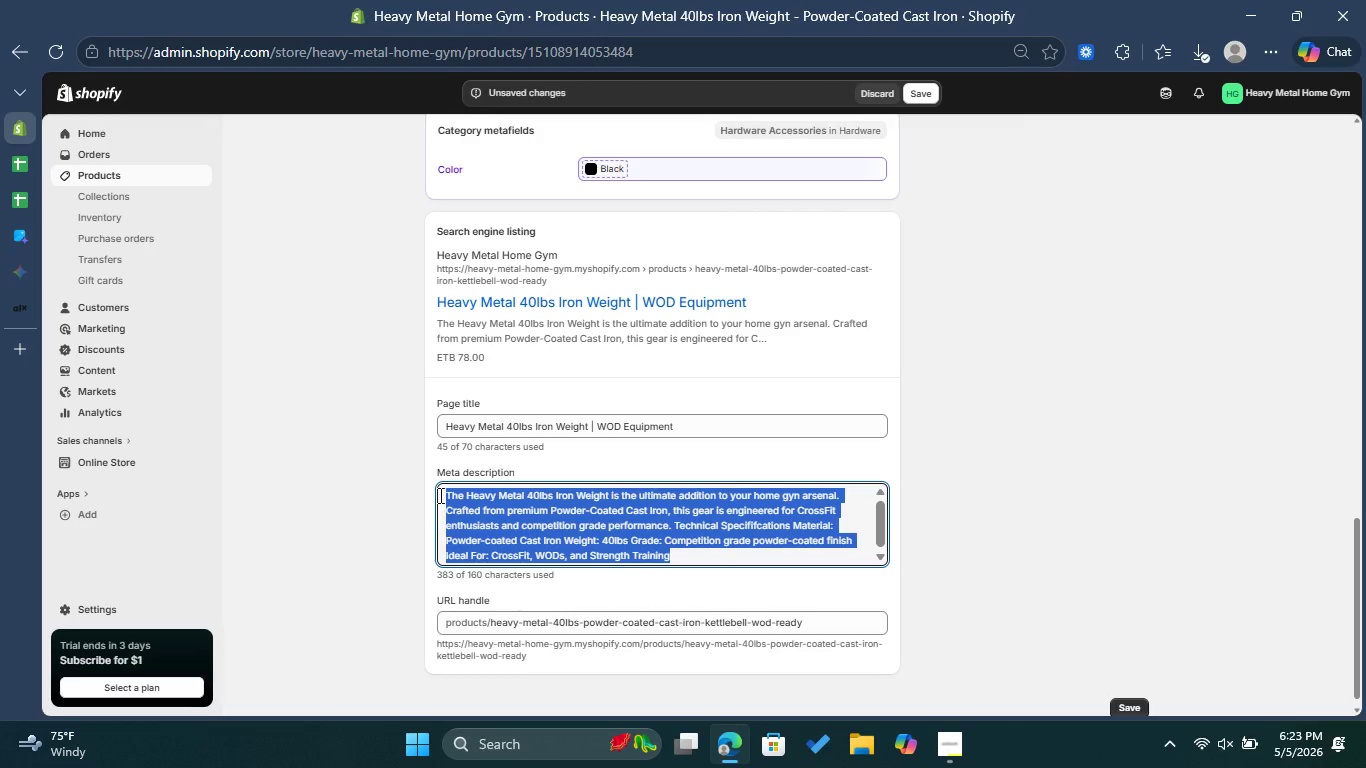 
key(Backspace)
type(Elevate your WOD with the Heavy  )
 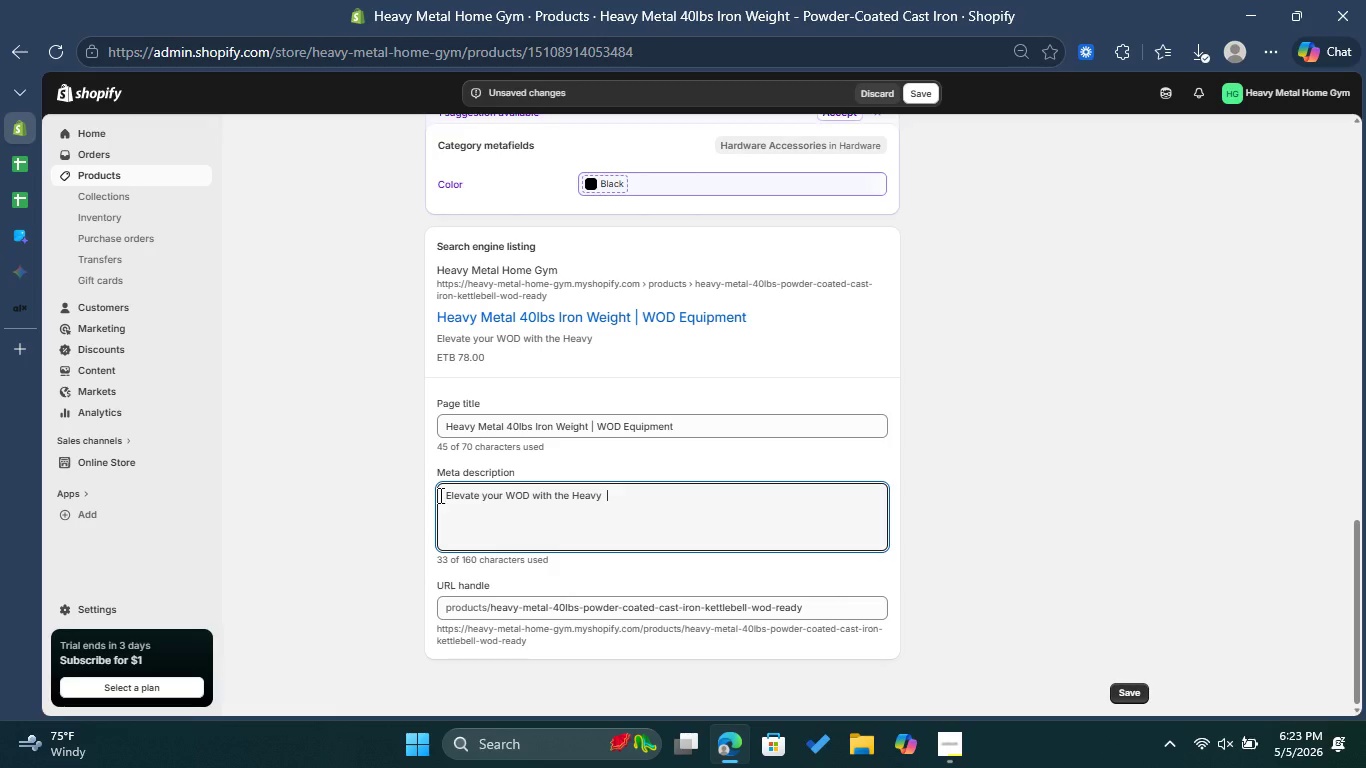 
type(Metal 40lbs Iron Weight. Durable )
 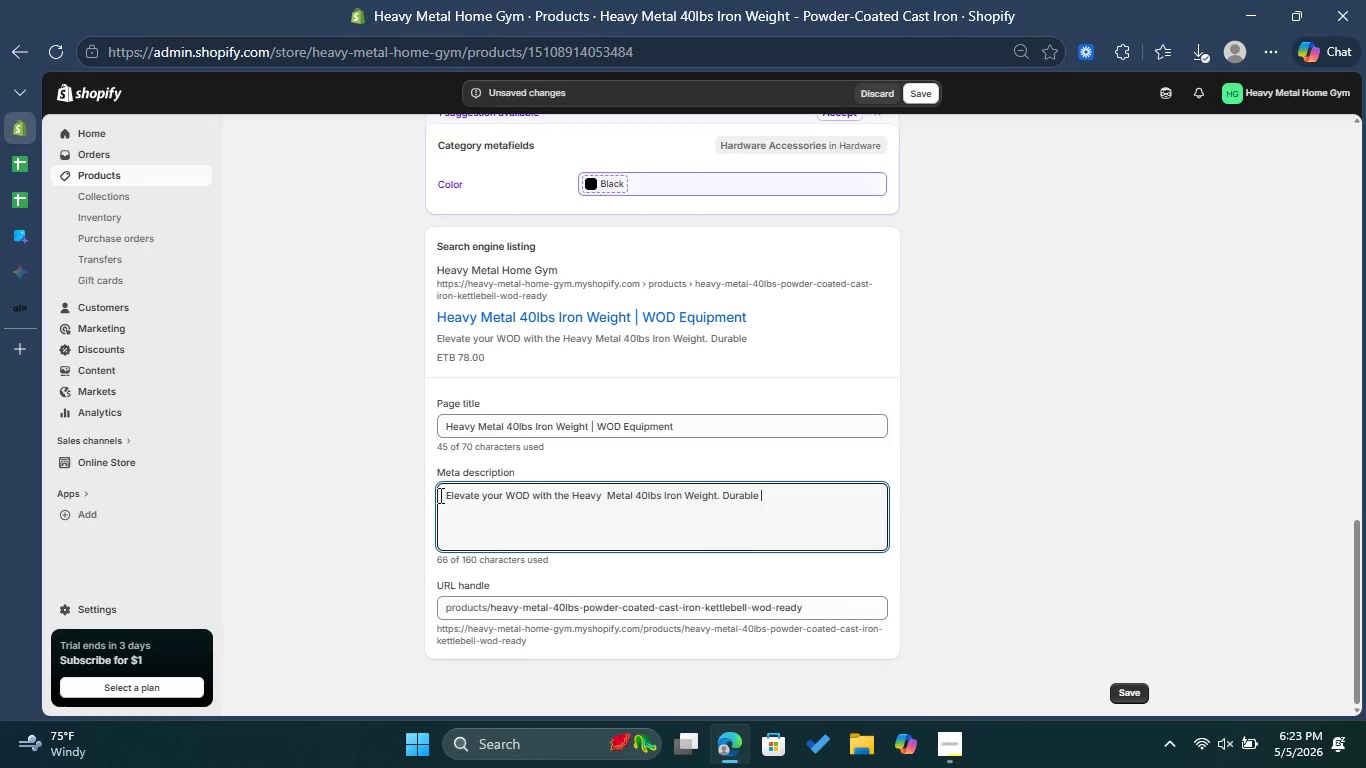 
type(Powder-Coated Cast )
 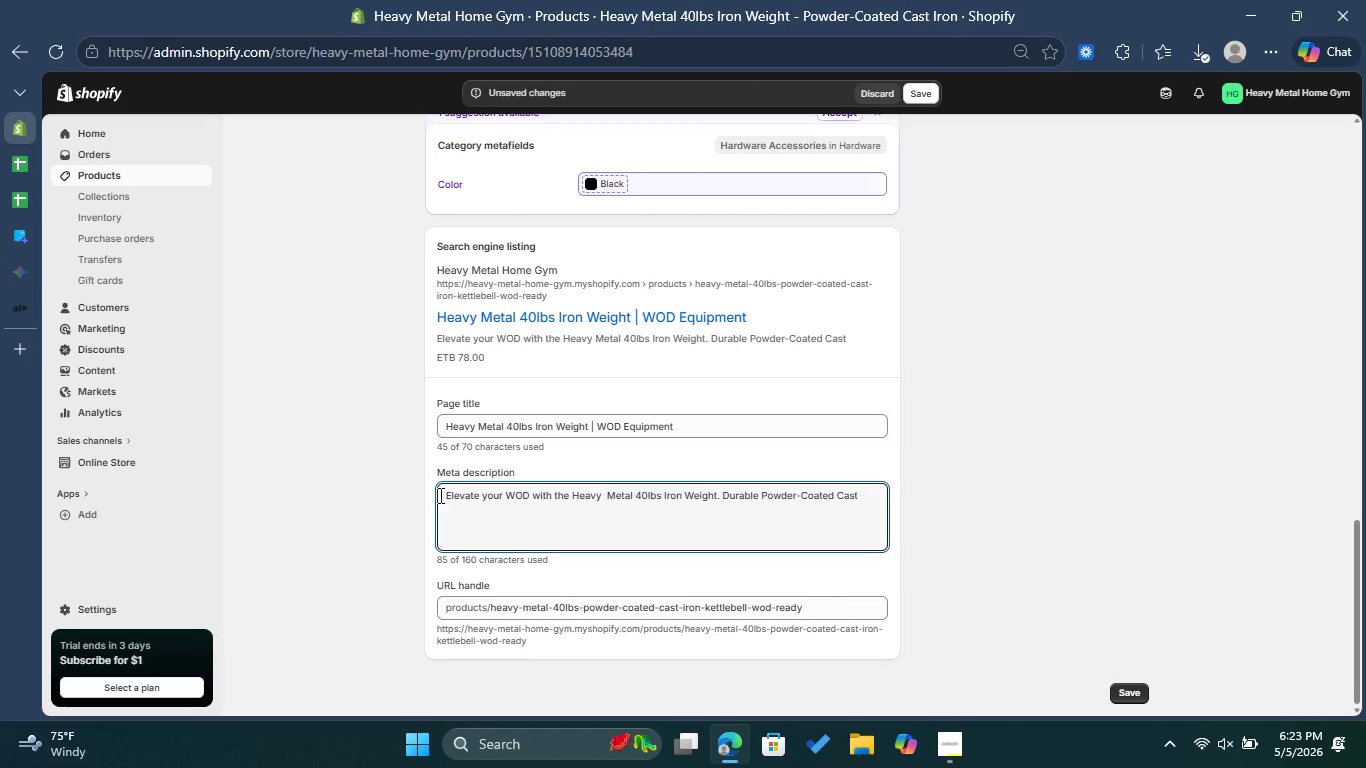 
type(iron )
 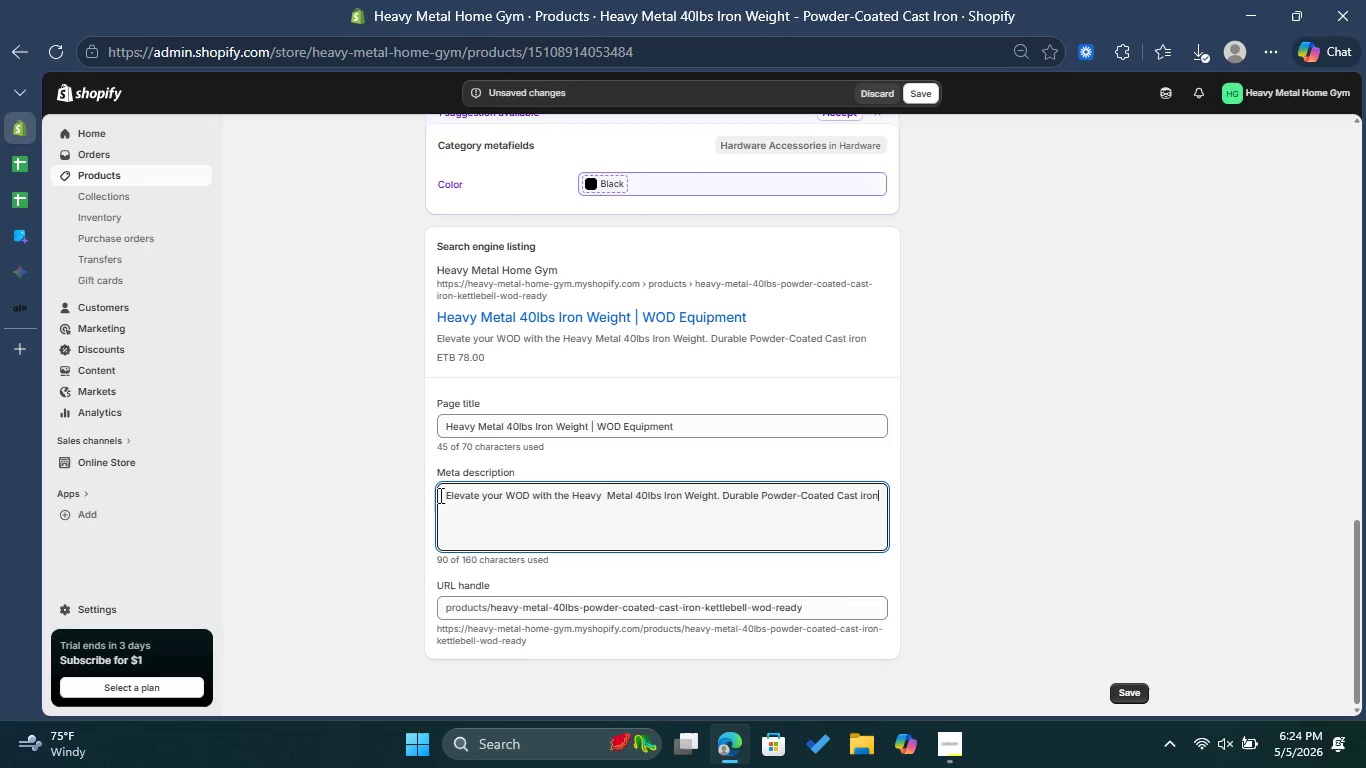 
key(ArrowLeft)
 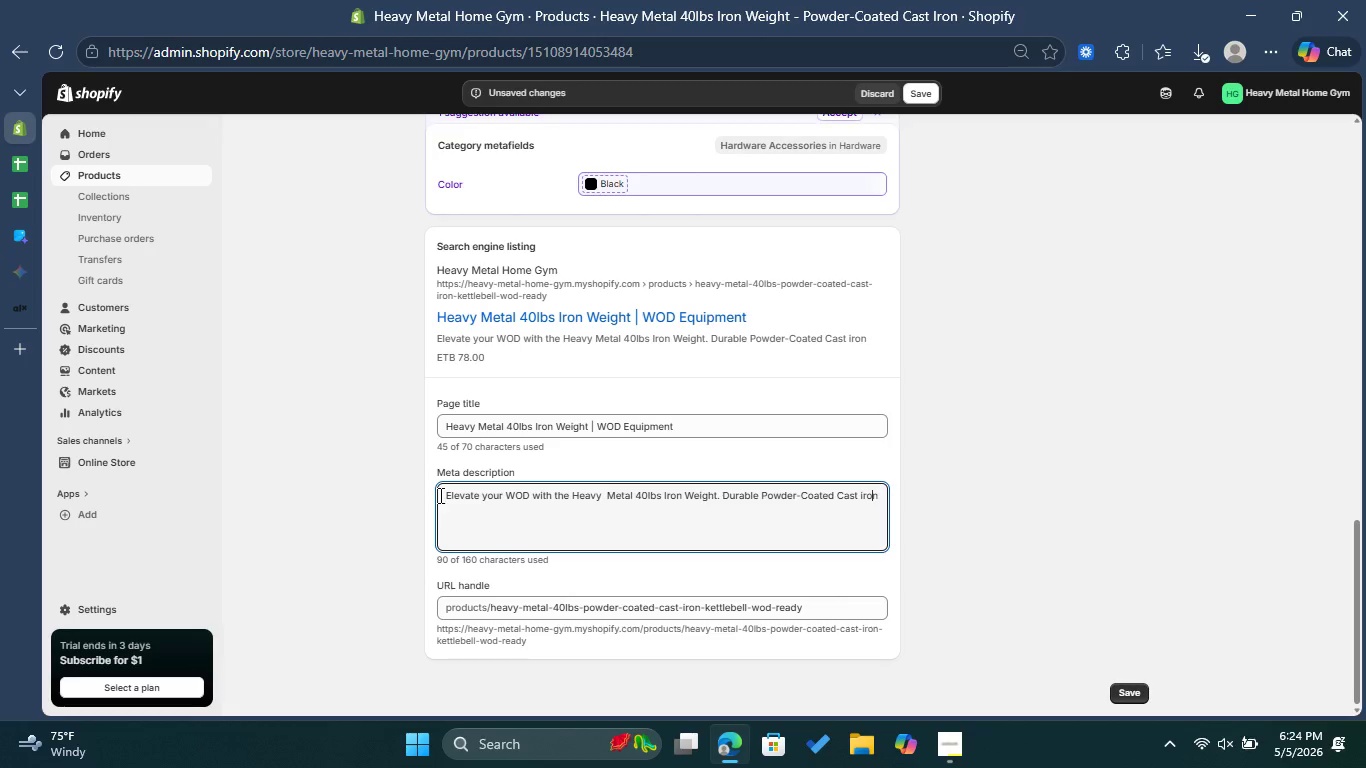 
key(ArrowLeft)
 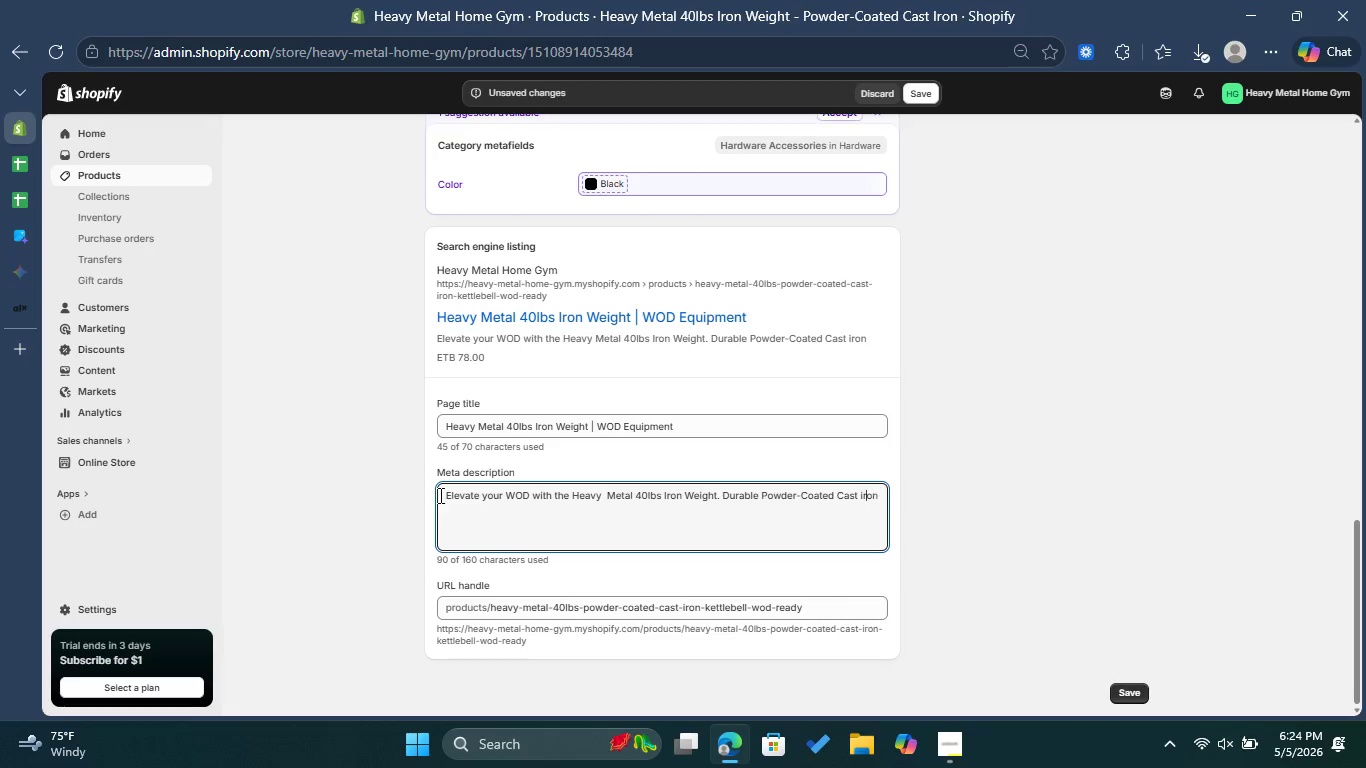 
key(ArrowLeft)
 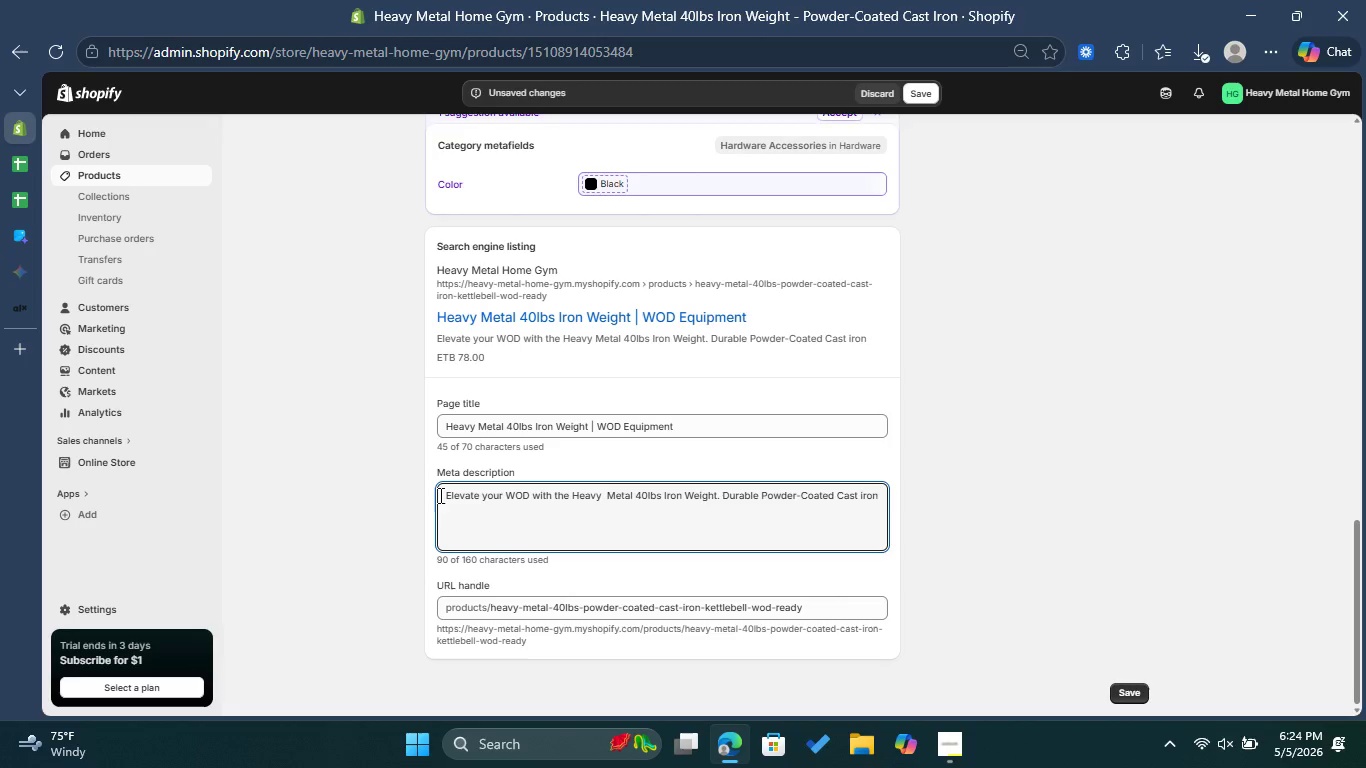 
key(ArrowLeft)
 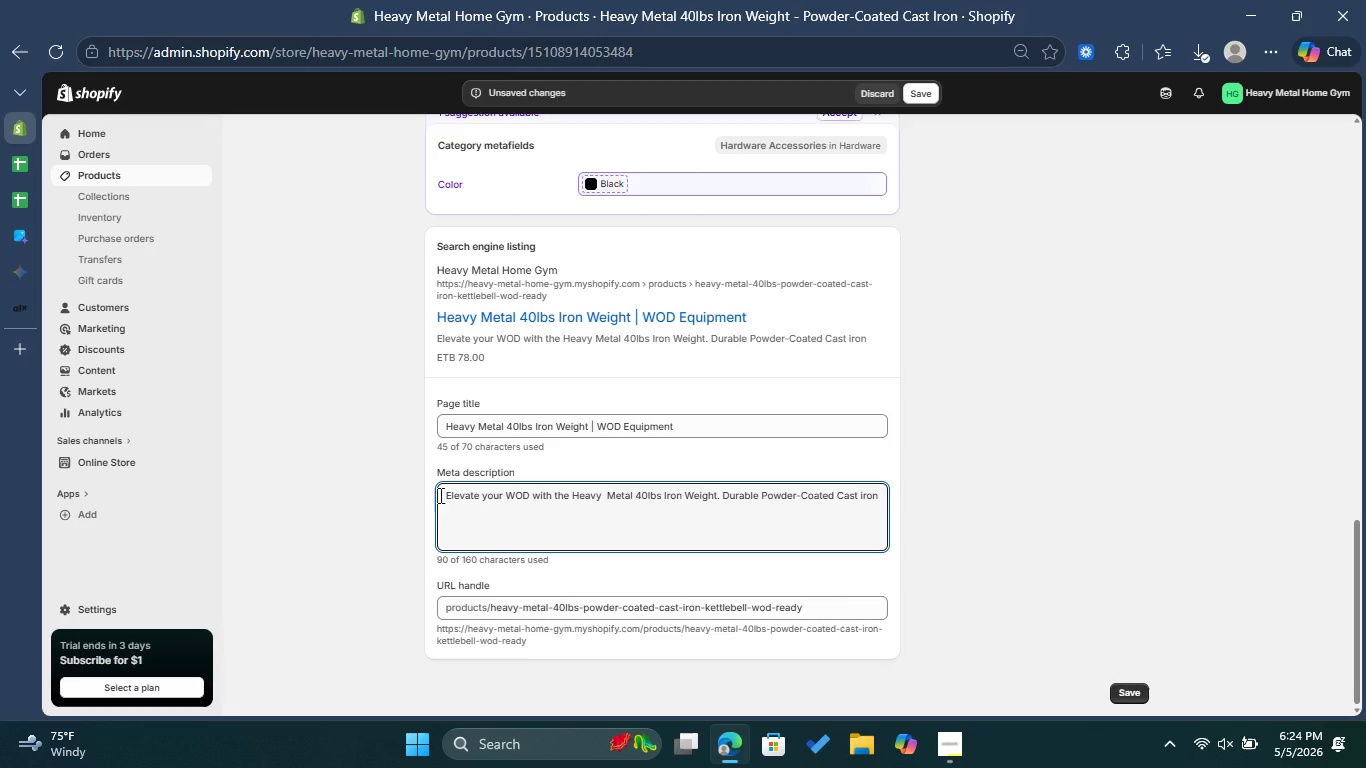 
key(Backspace)
 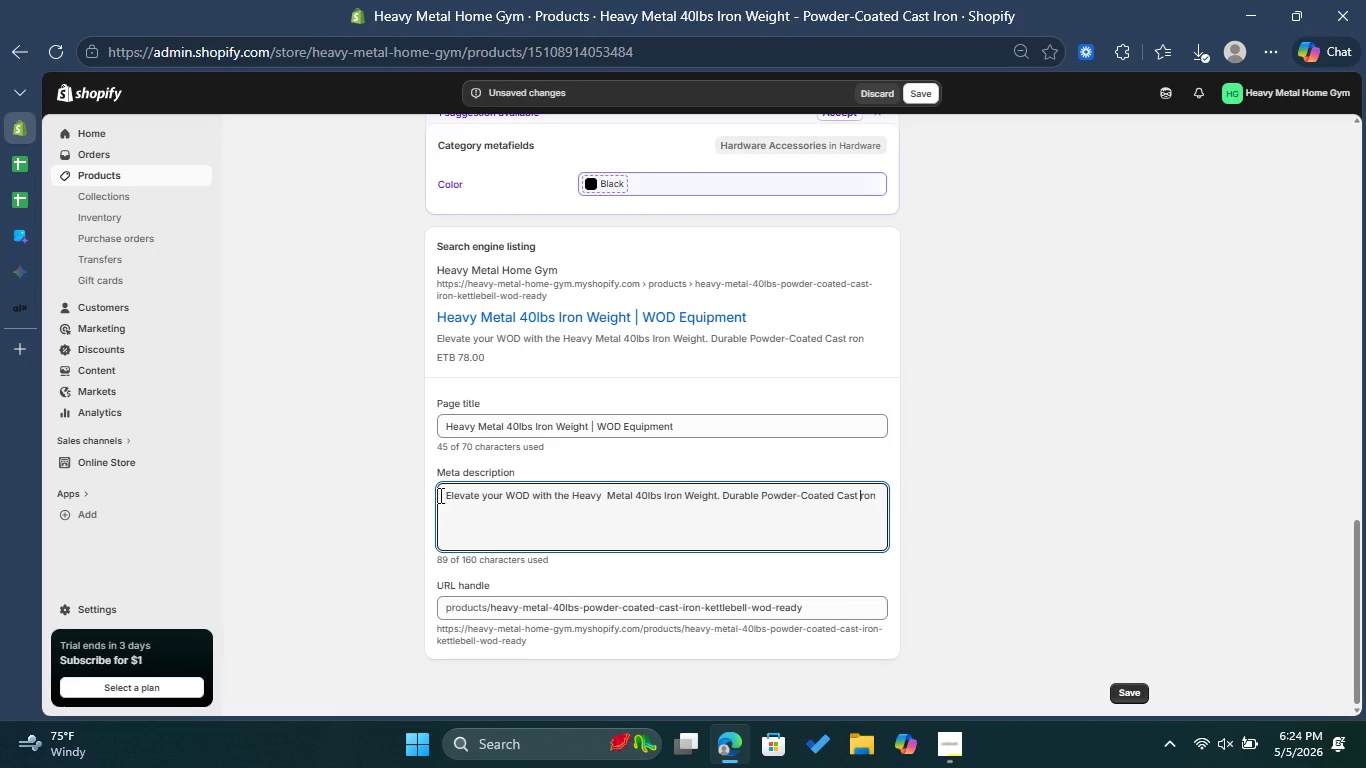 
key(Shift+ShiftLeft)
 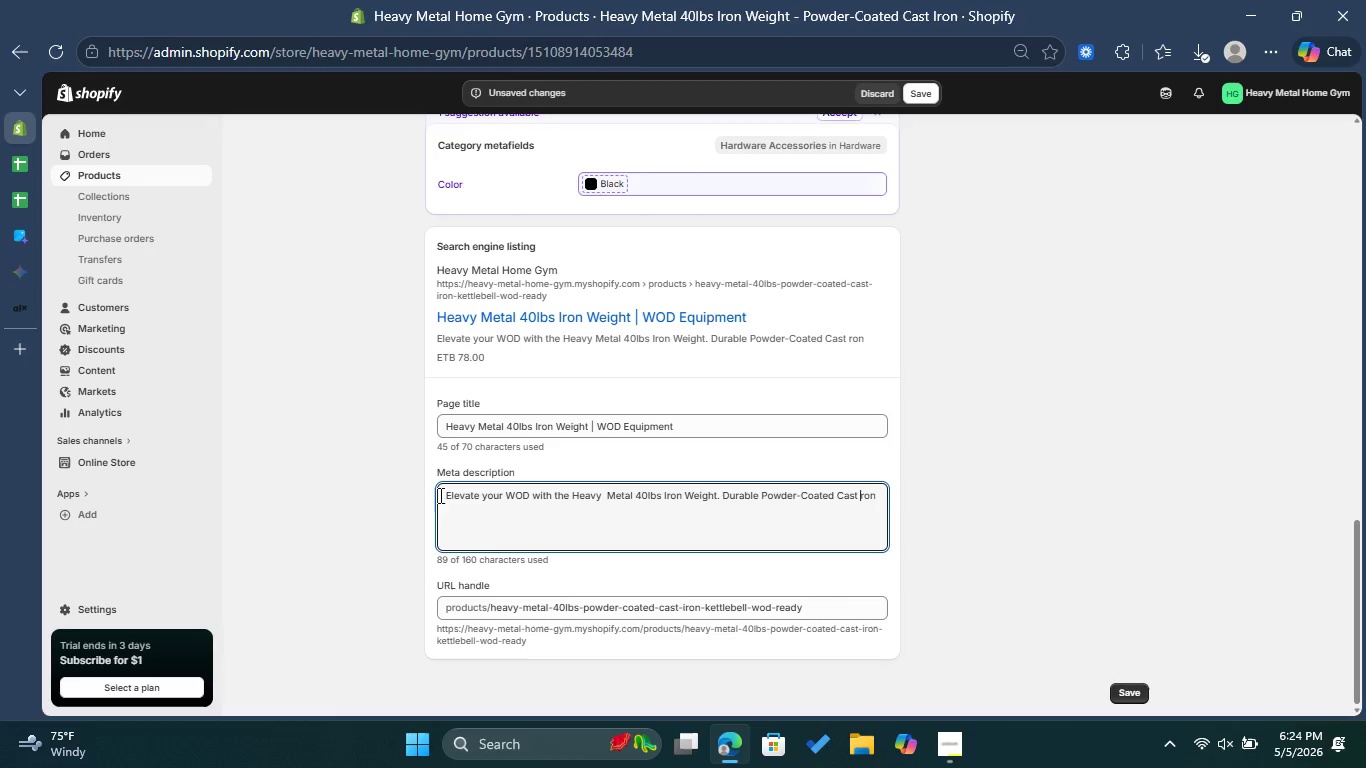 
key(Shift+I)
 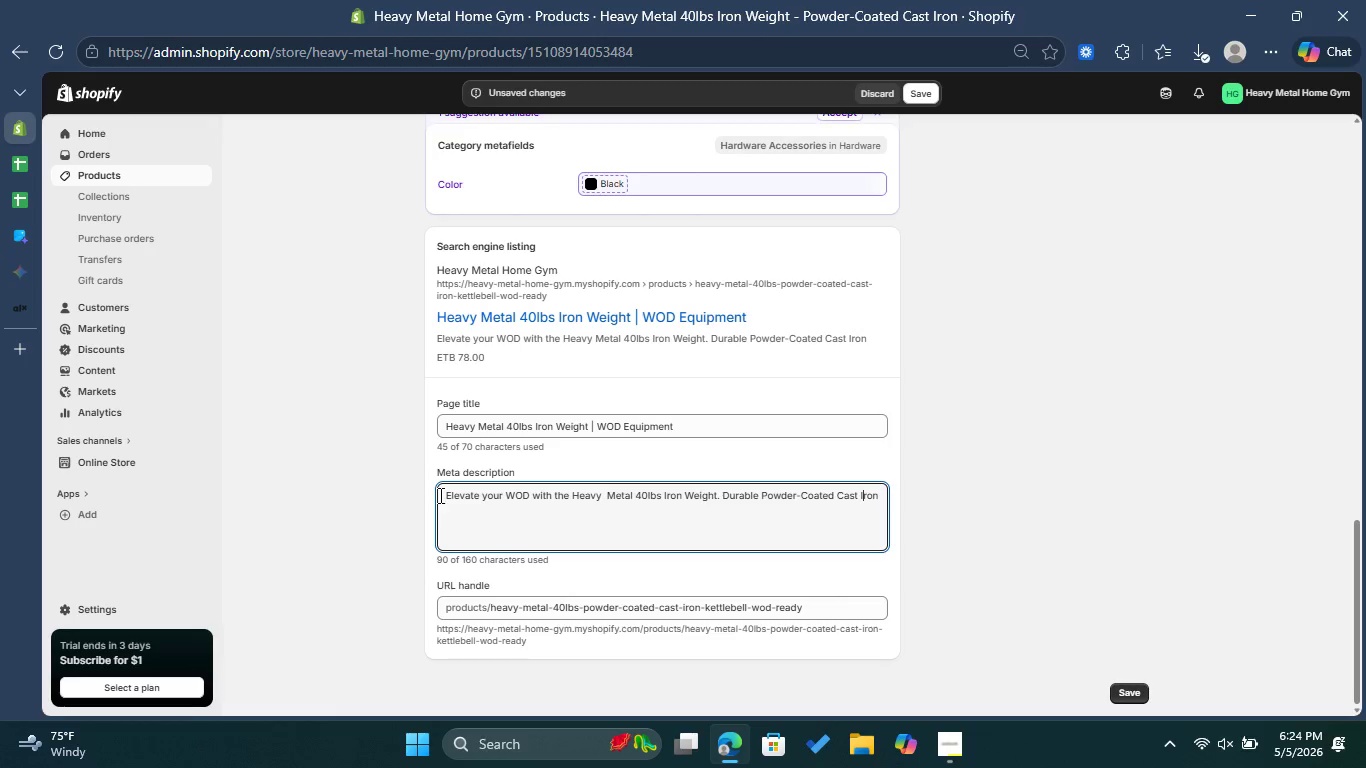 
key(ArrowRight)
 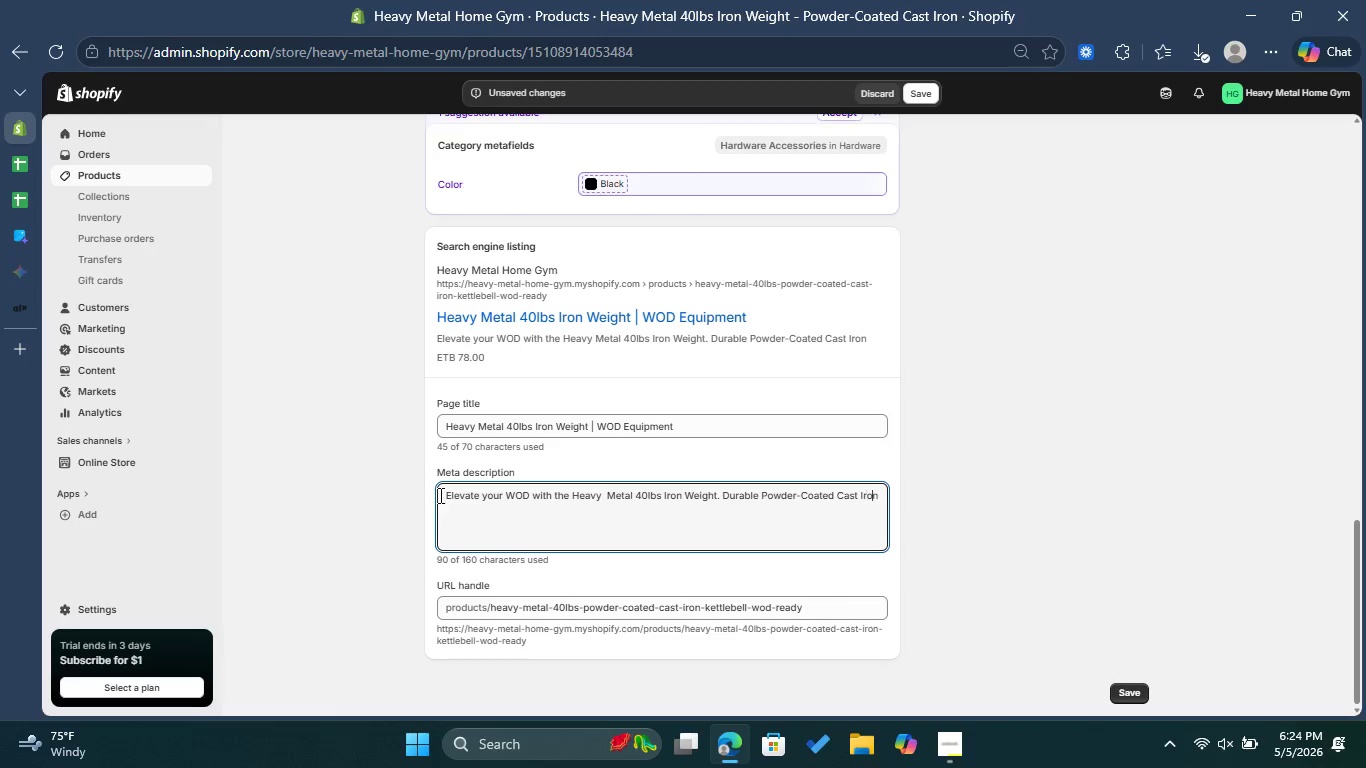 
key(ArrowRight)
 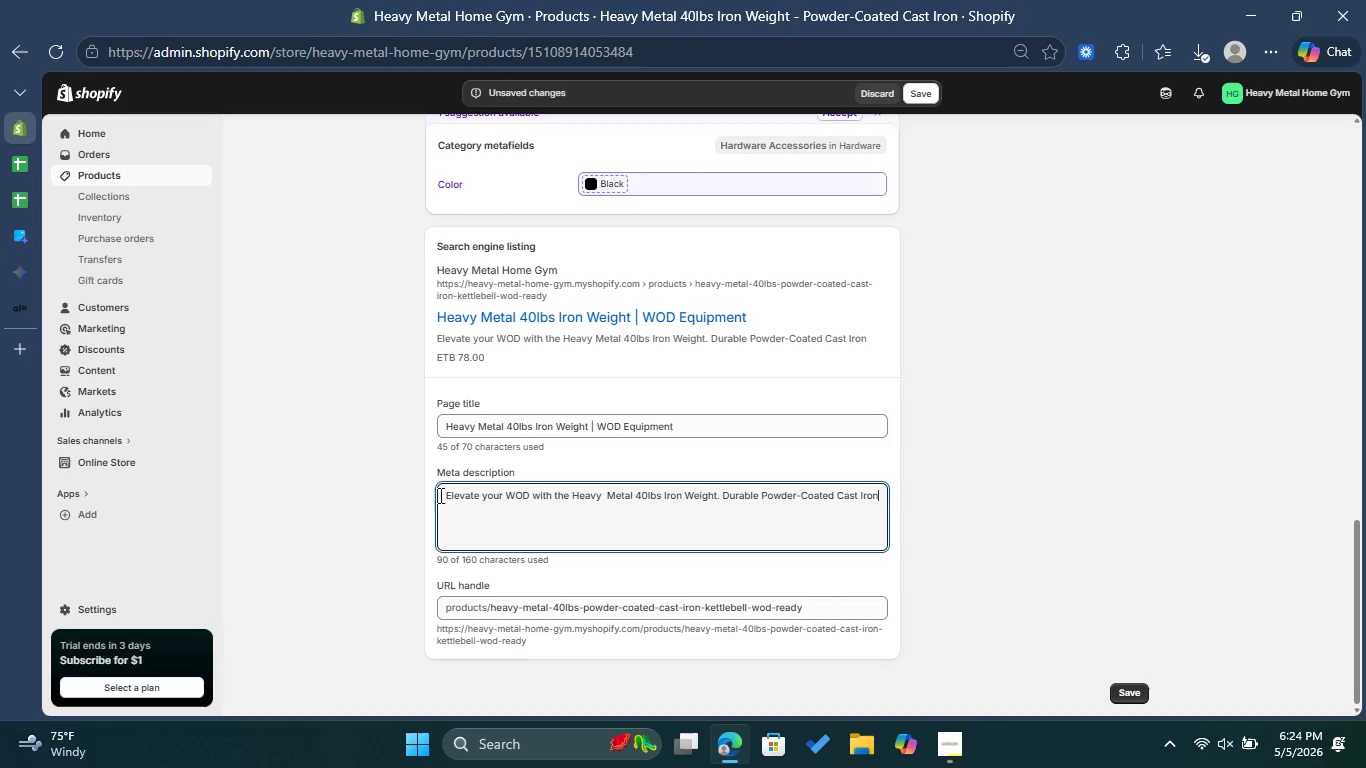 
key(ArrowRight)
 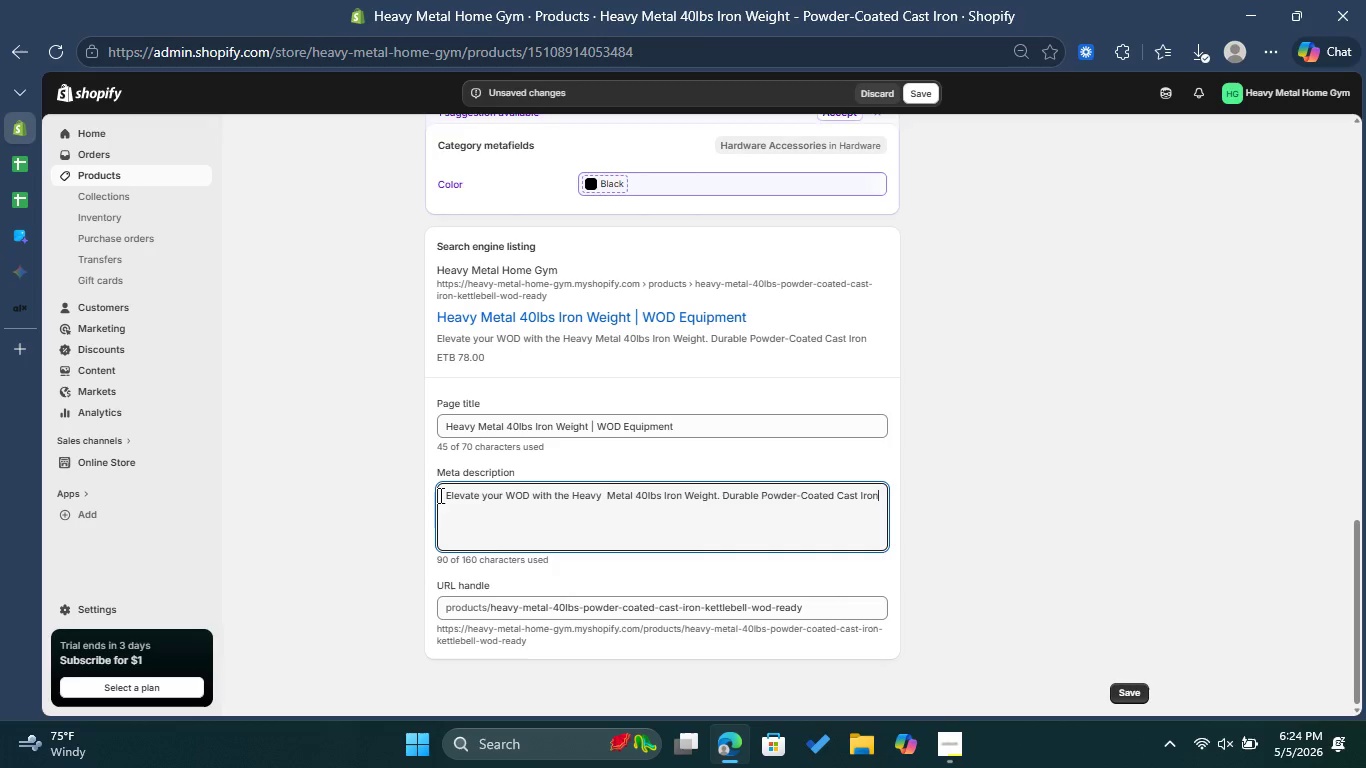 
type( design for CrossFit athe)
key(Backspace)
type(letes. Shop now for high- )
key(Backspace)
type(u)
key(Backspace)
type(durability gear!)
 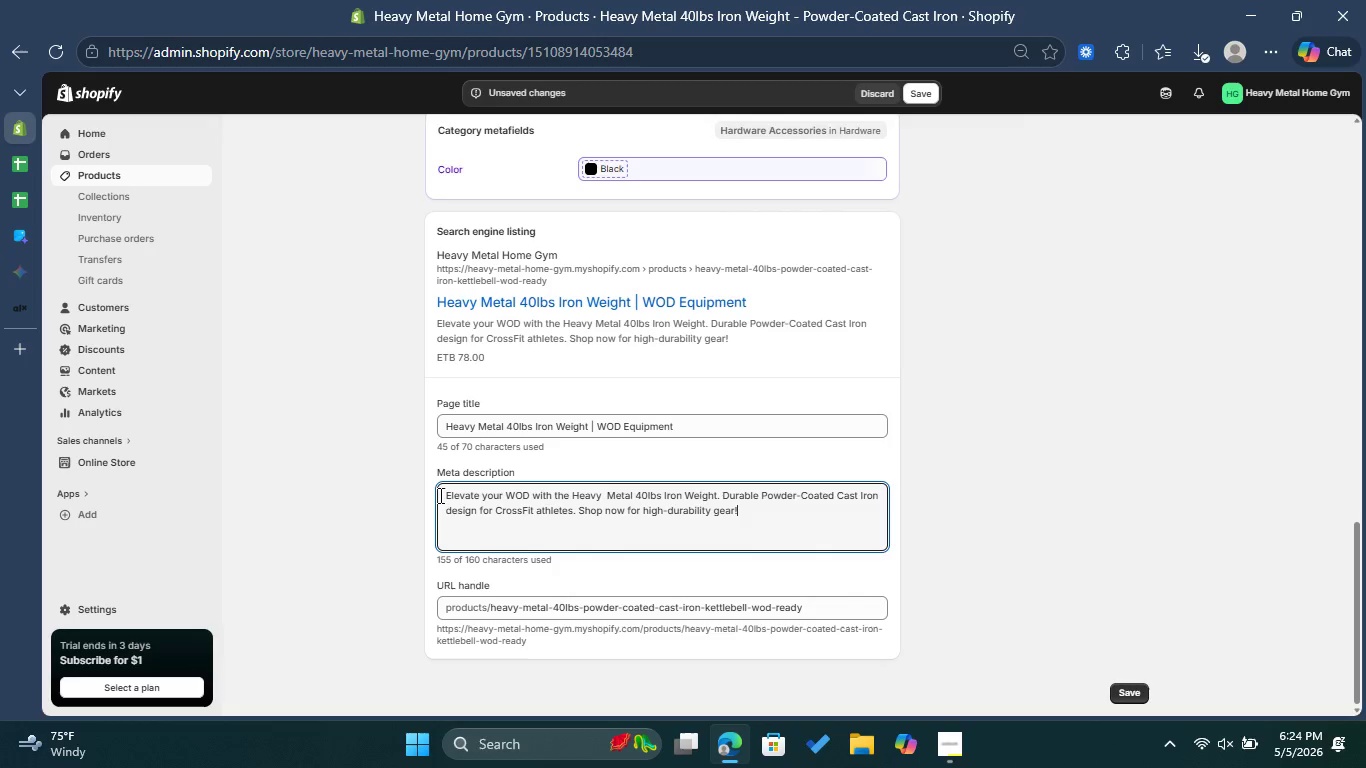 
wait(15.69)
 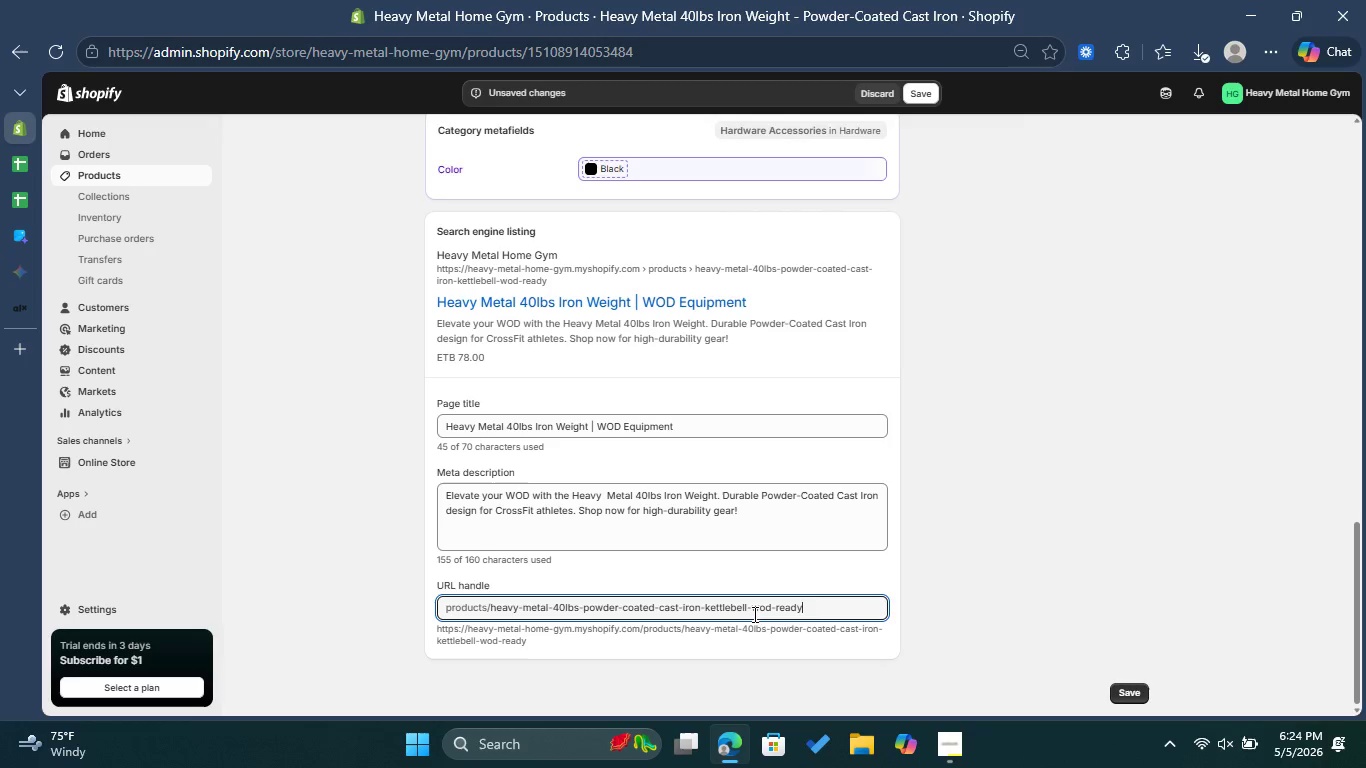 
left_click_drag(start_coordinate=[578, 606], to_coordinate=[873, 607])
 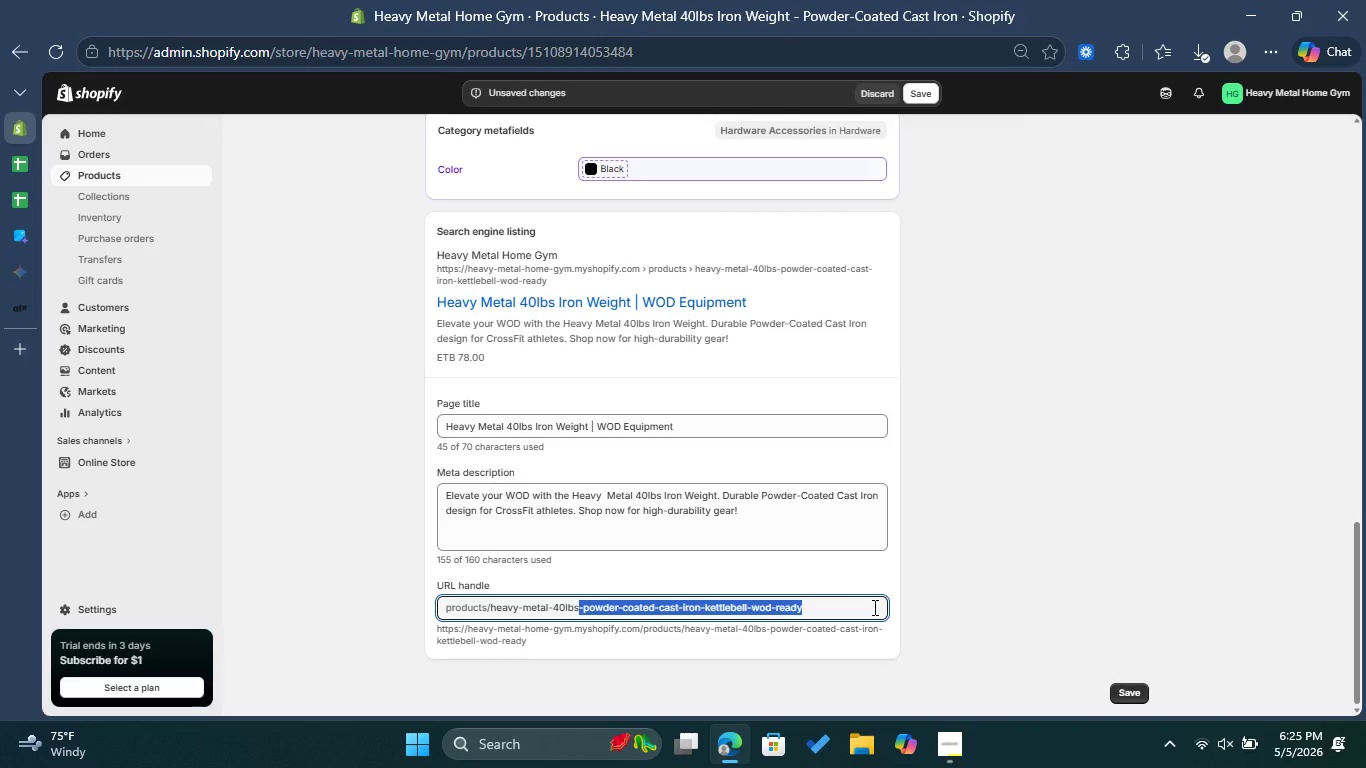 
key(Backspace)
 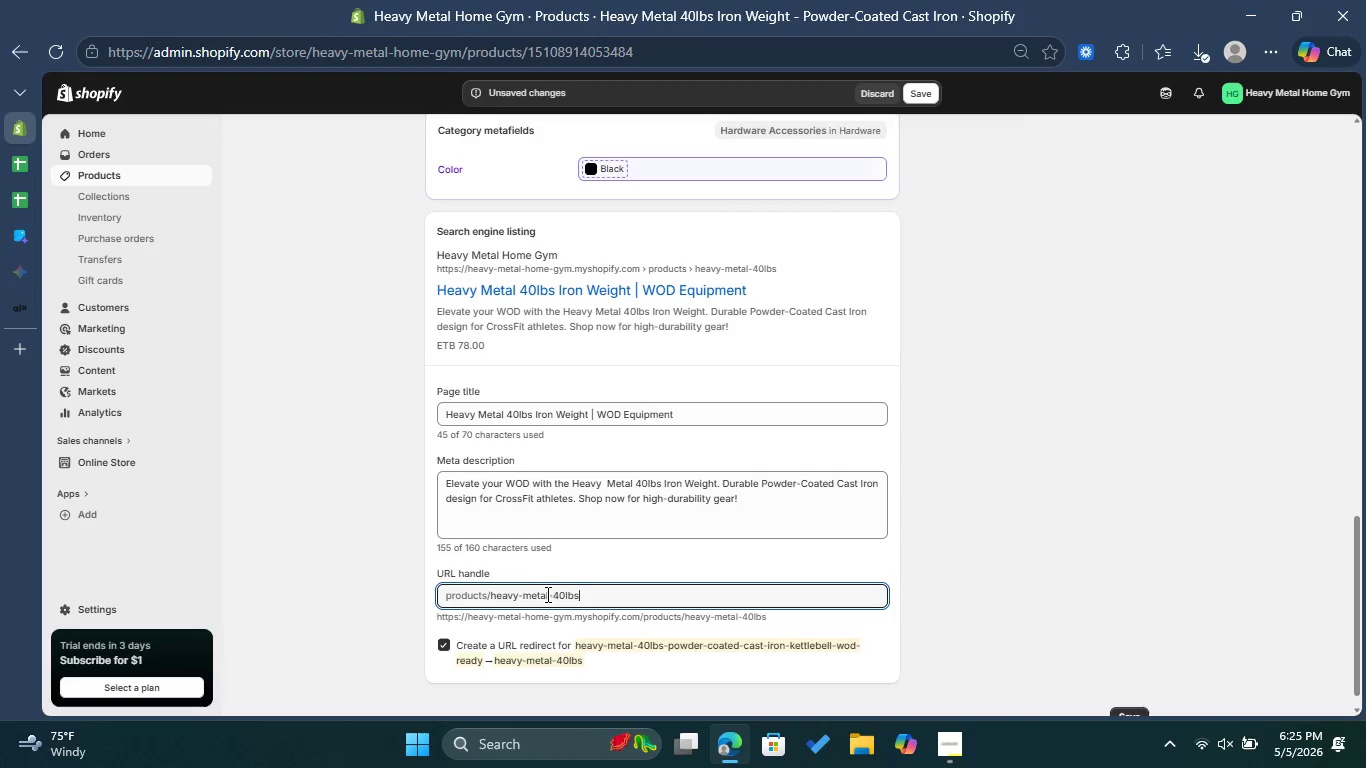 
left_click([554, 594])
 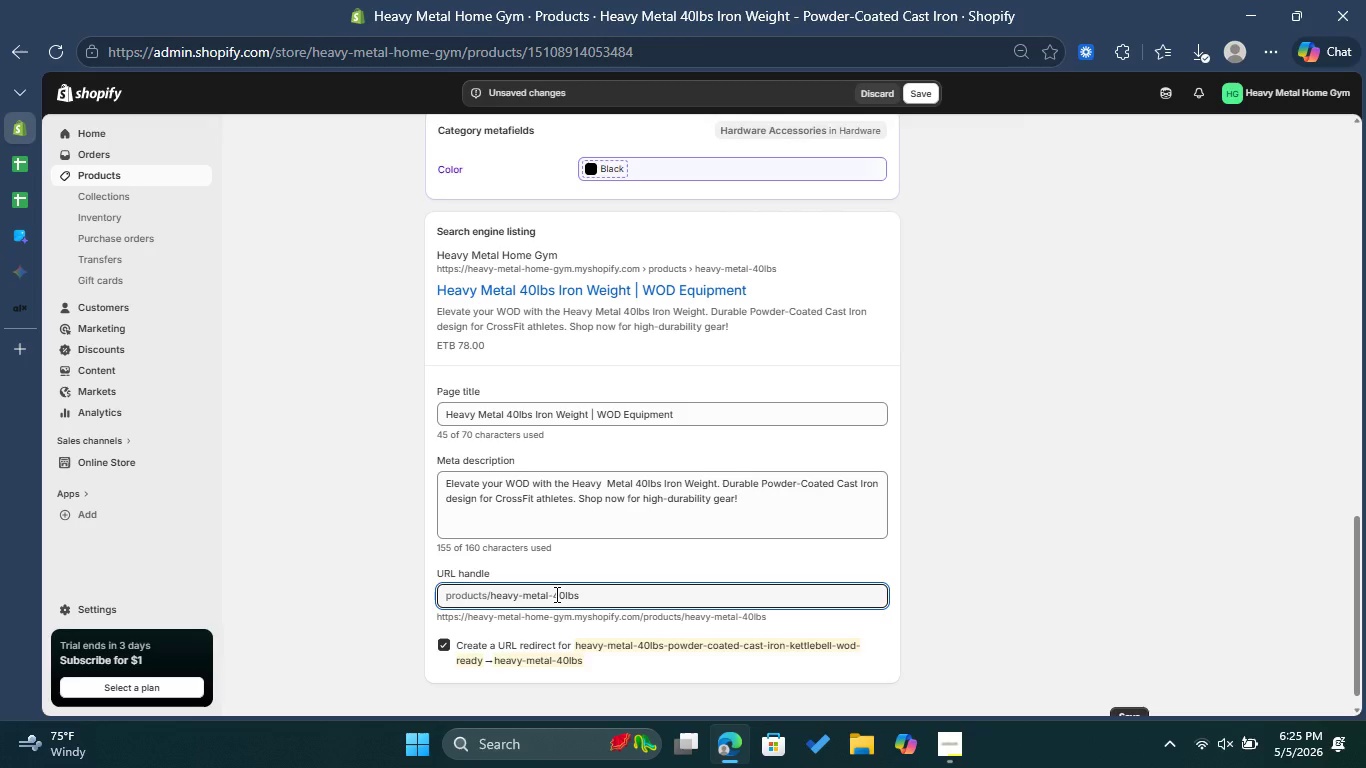 
type(iron-weight-)
 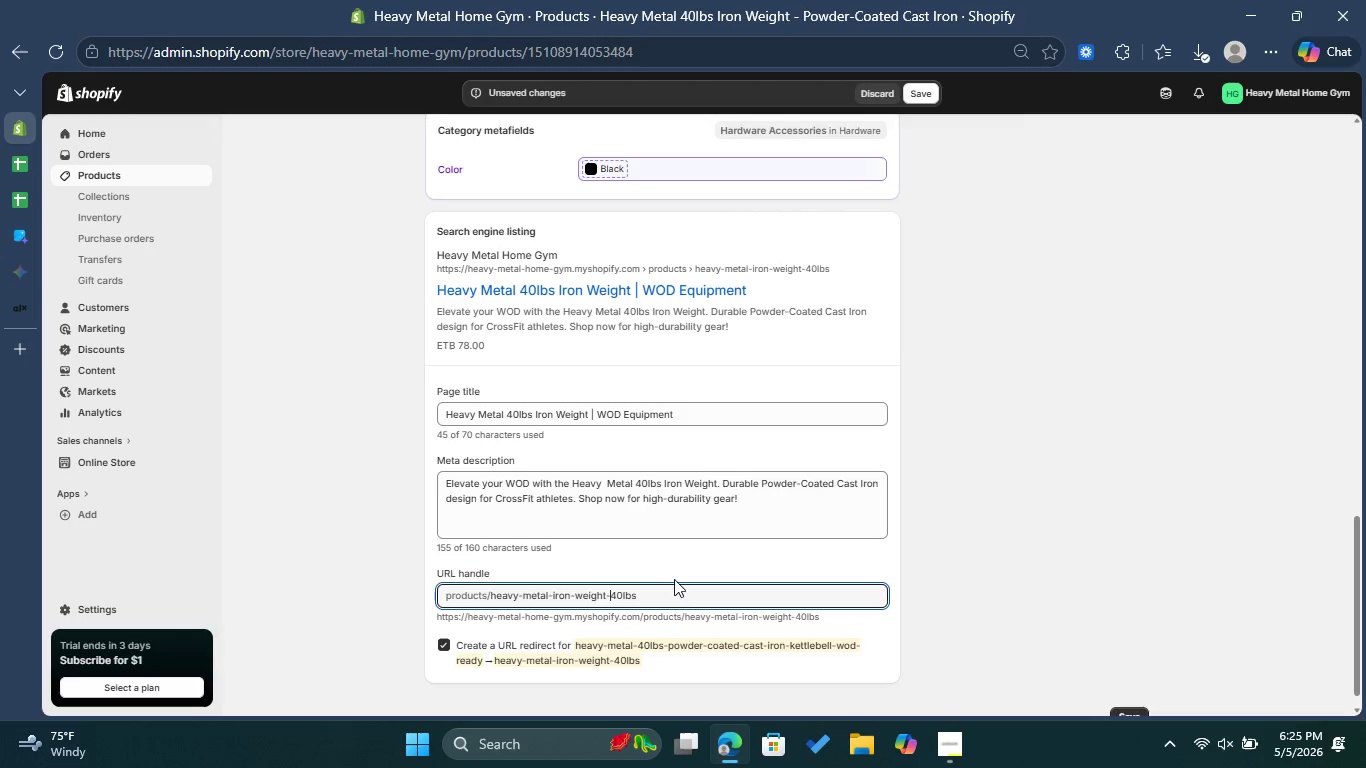 
left_click([660, 594])
 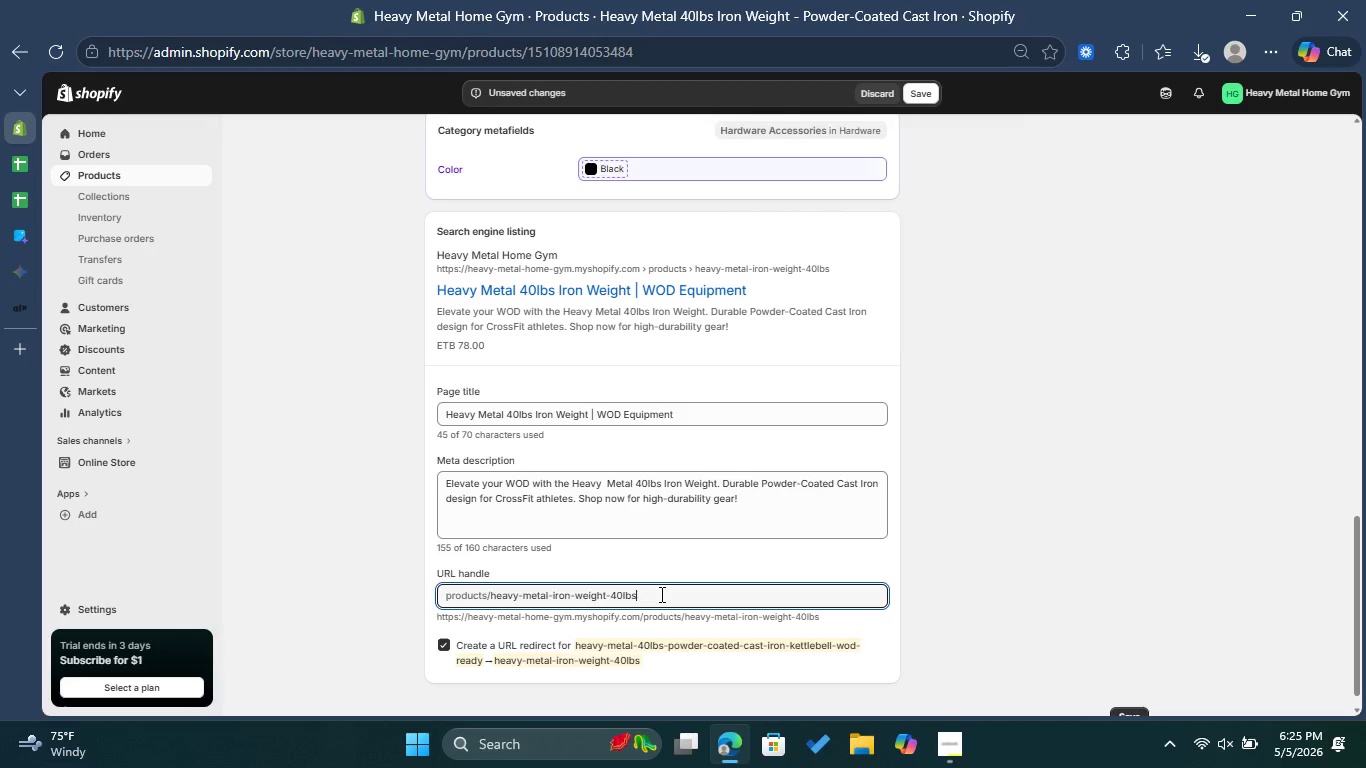 
scroll: coordinate [1015, 575], scroll_direction: down, amount: 2.0
 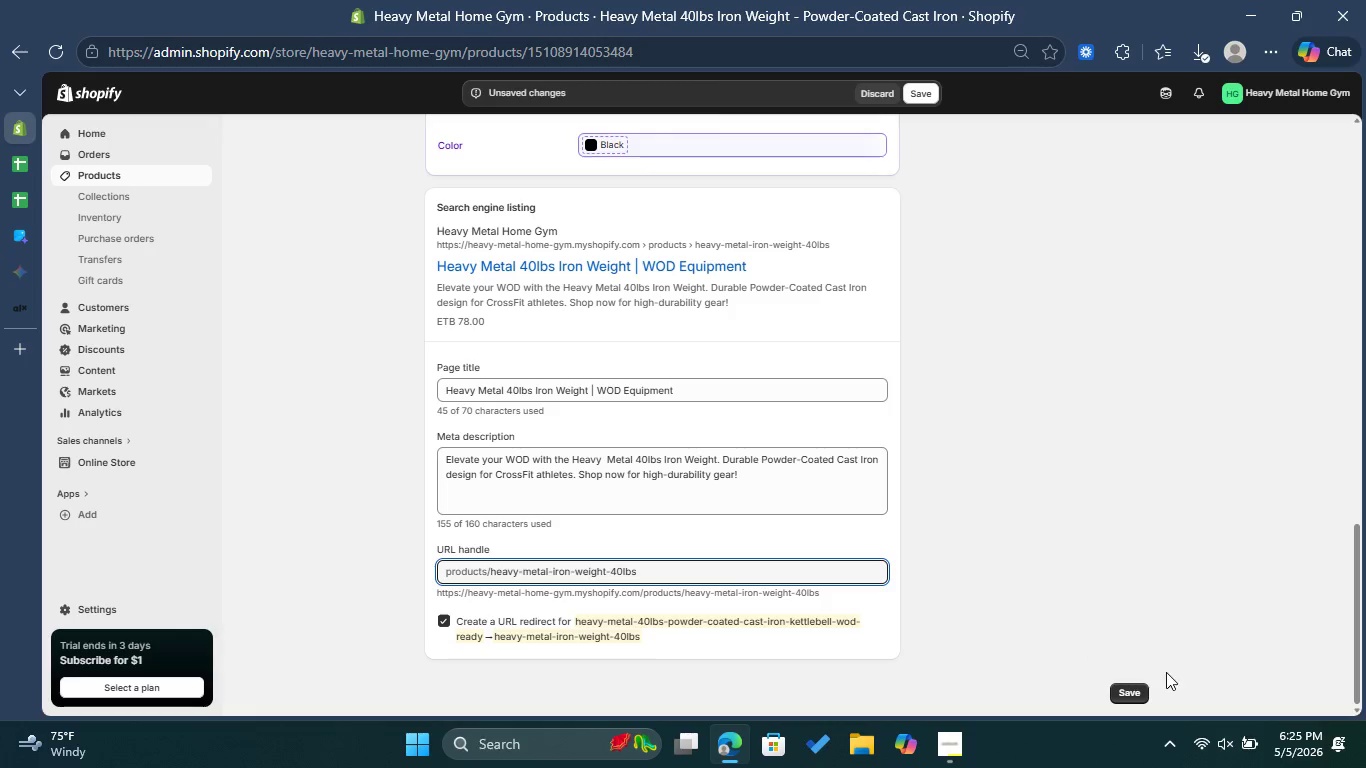 
left_click([1133, 689])
 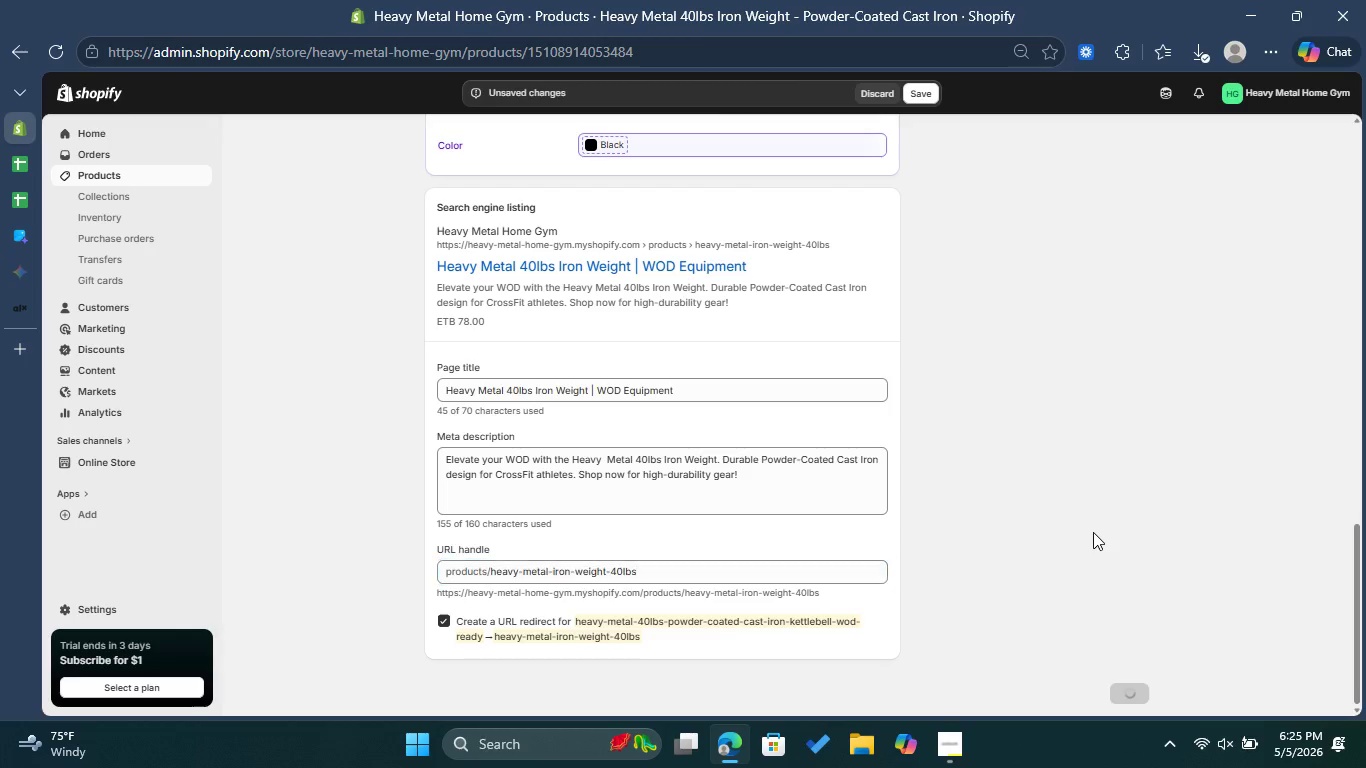 
scroll: coordinate [1072, 487], scroll_direction: up, amount: 13.0
 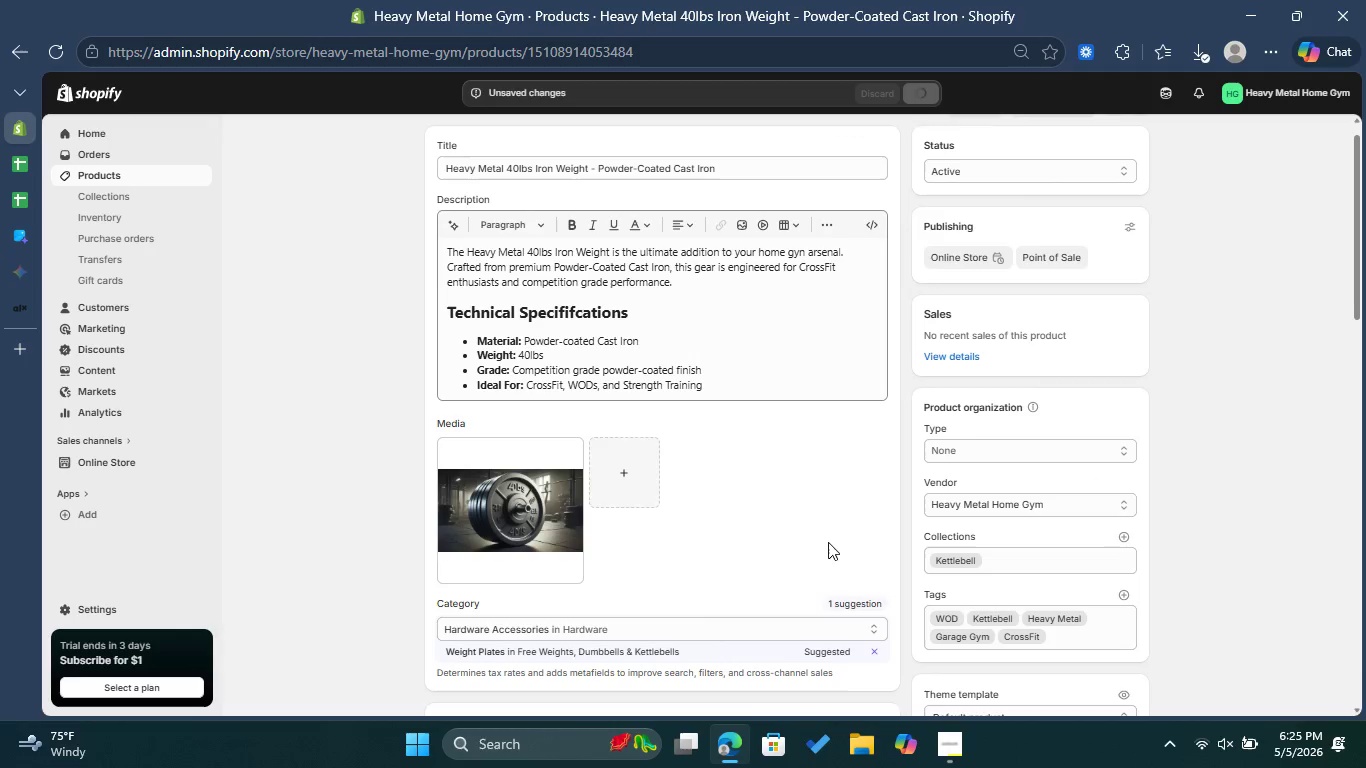 
left_click([833, 648])
 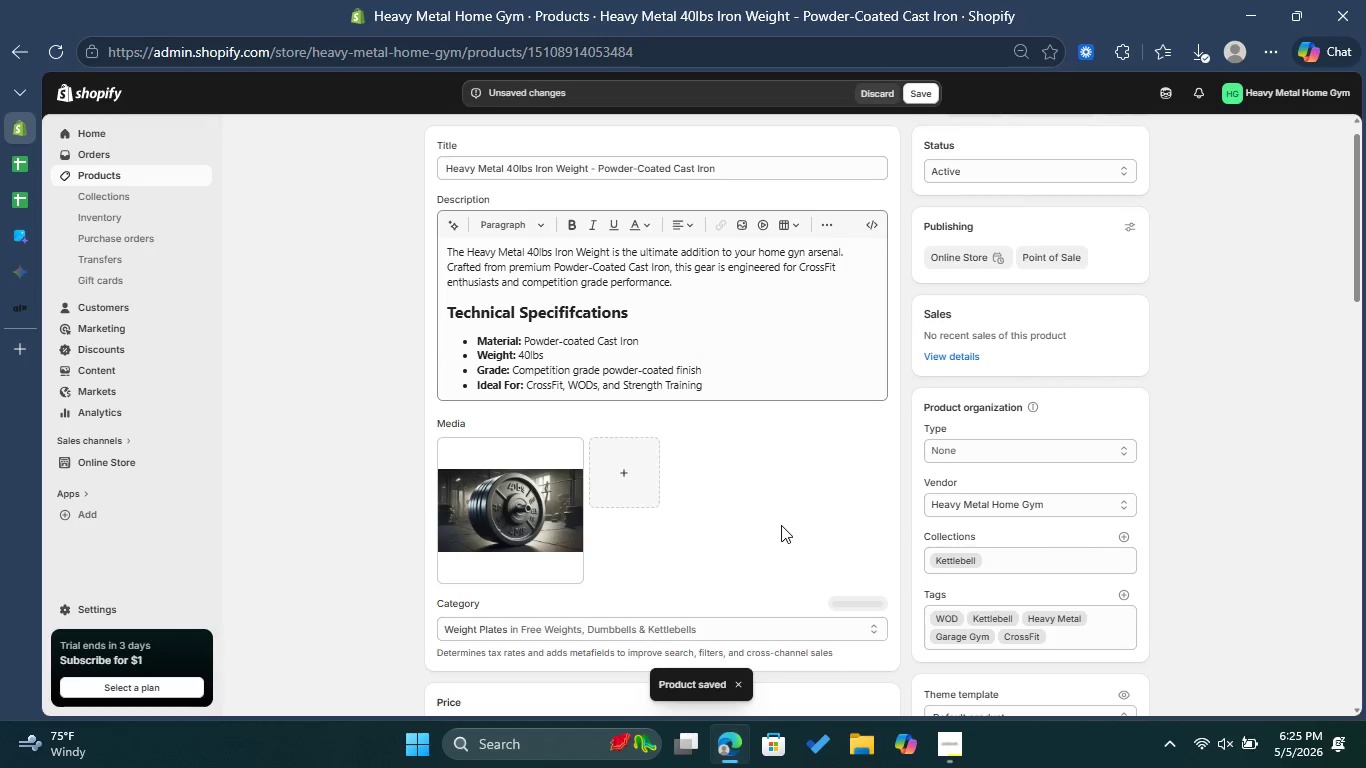 
scroll: coordinate [1253, 431], scroll_direction: down, amount: 3.0
 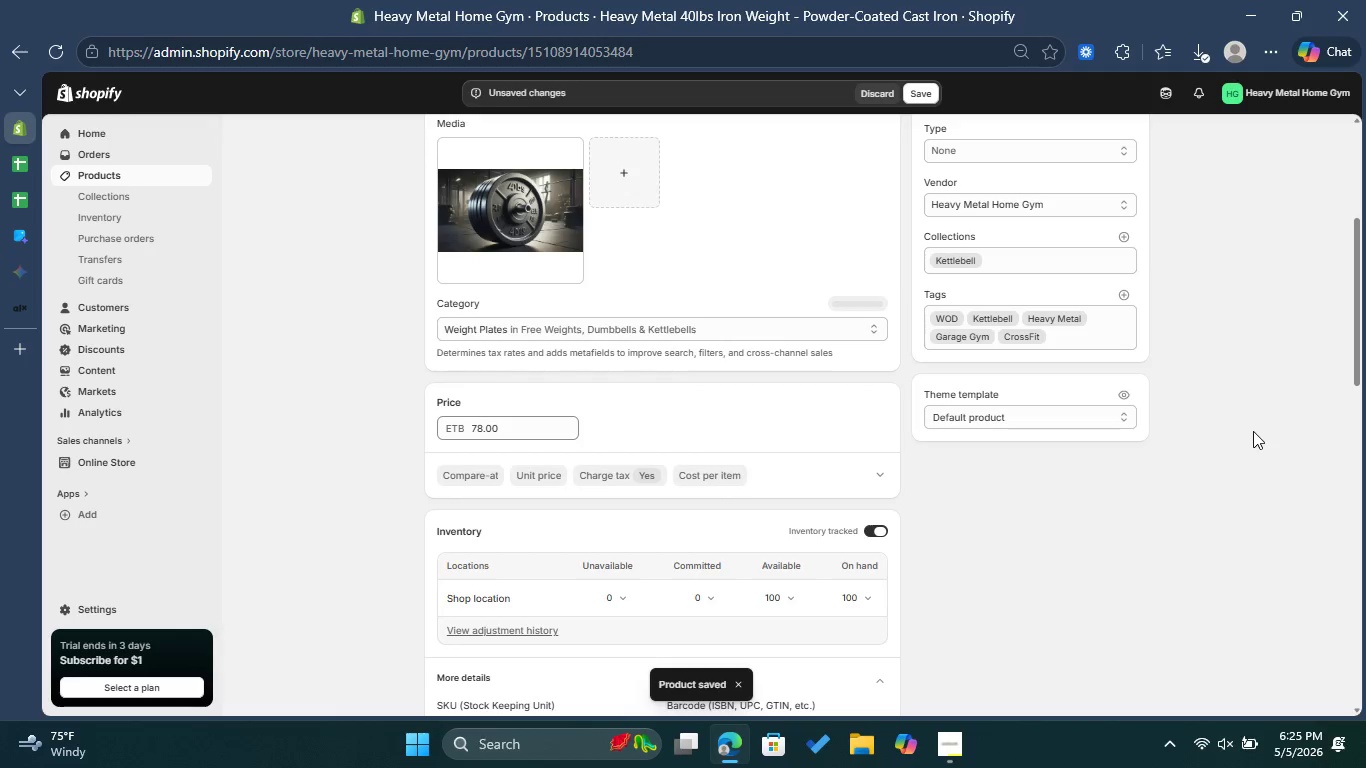 
scroll: coordinate [1253, 431], scroll_direction: up, amount: 7.0
 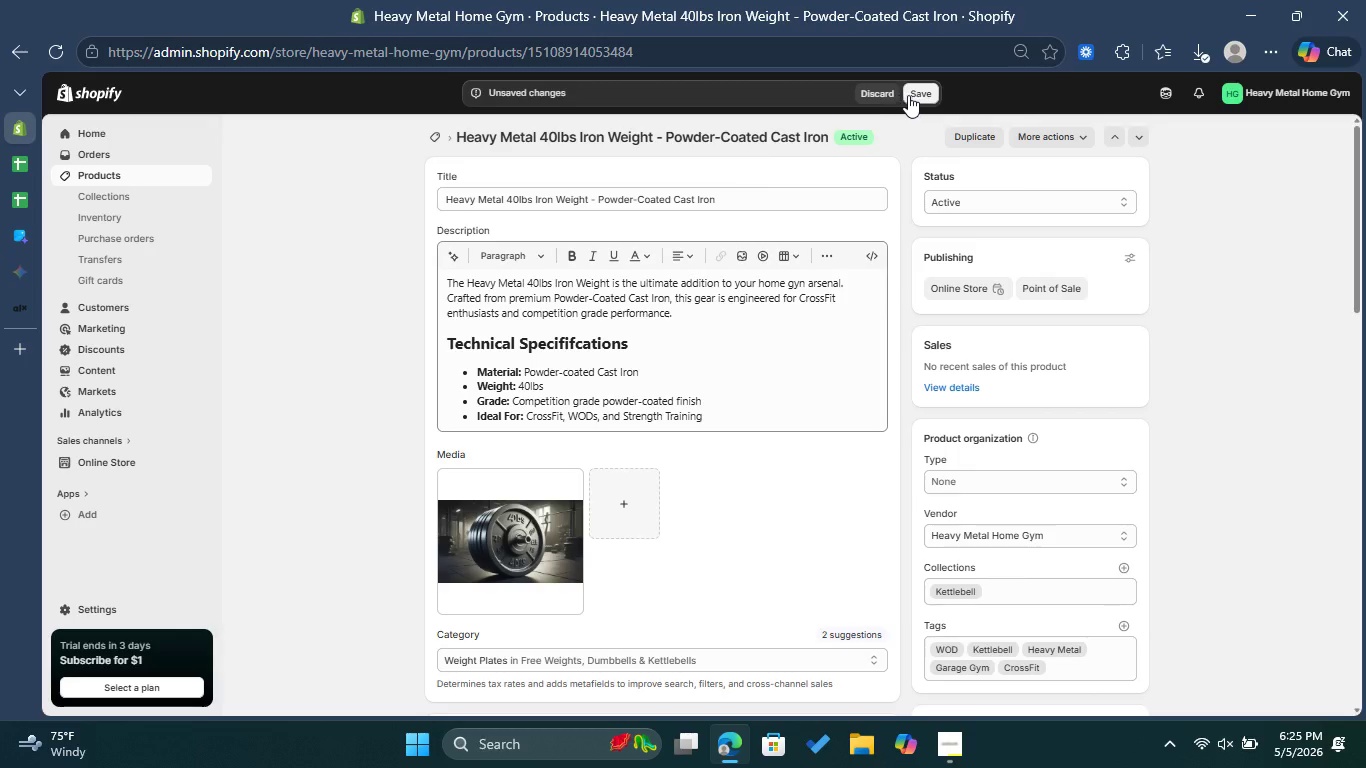 
left_click([913, 93])
 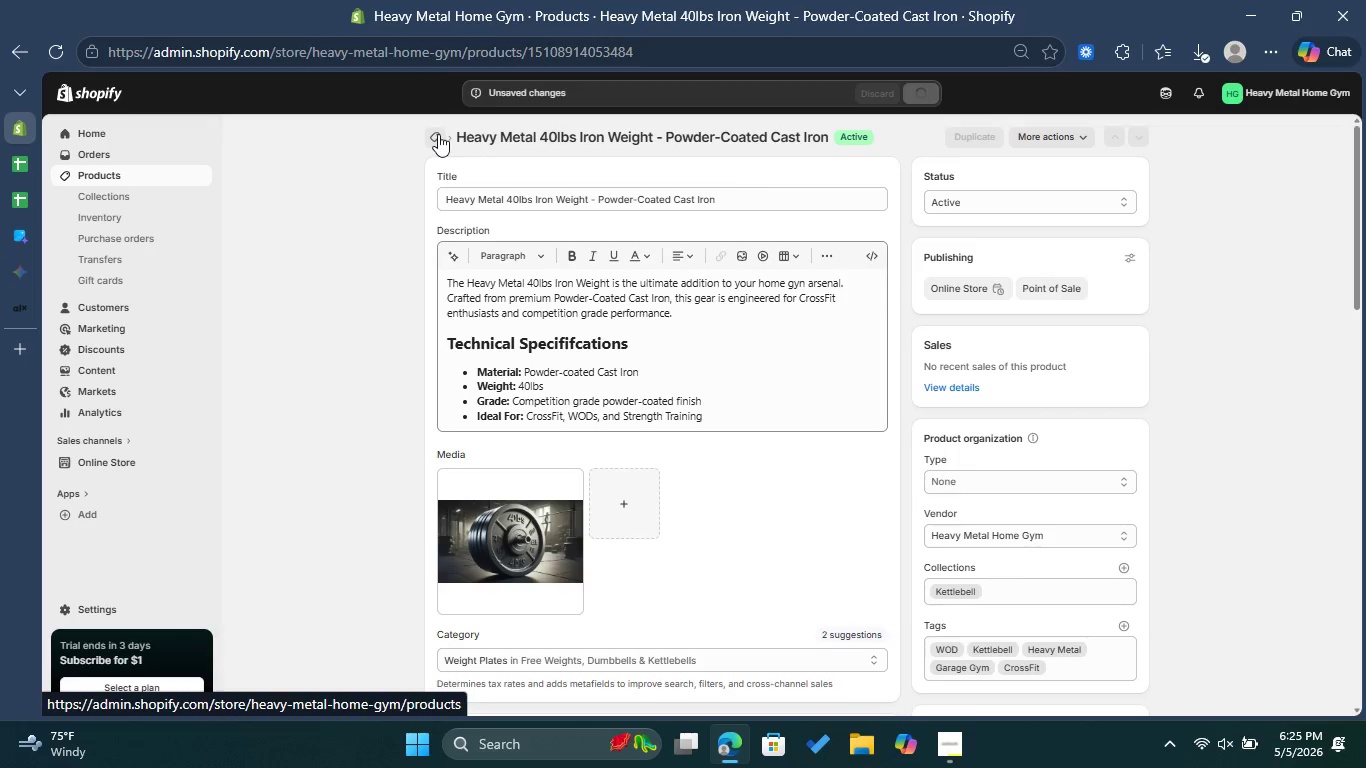 
wait(6.41)
 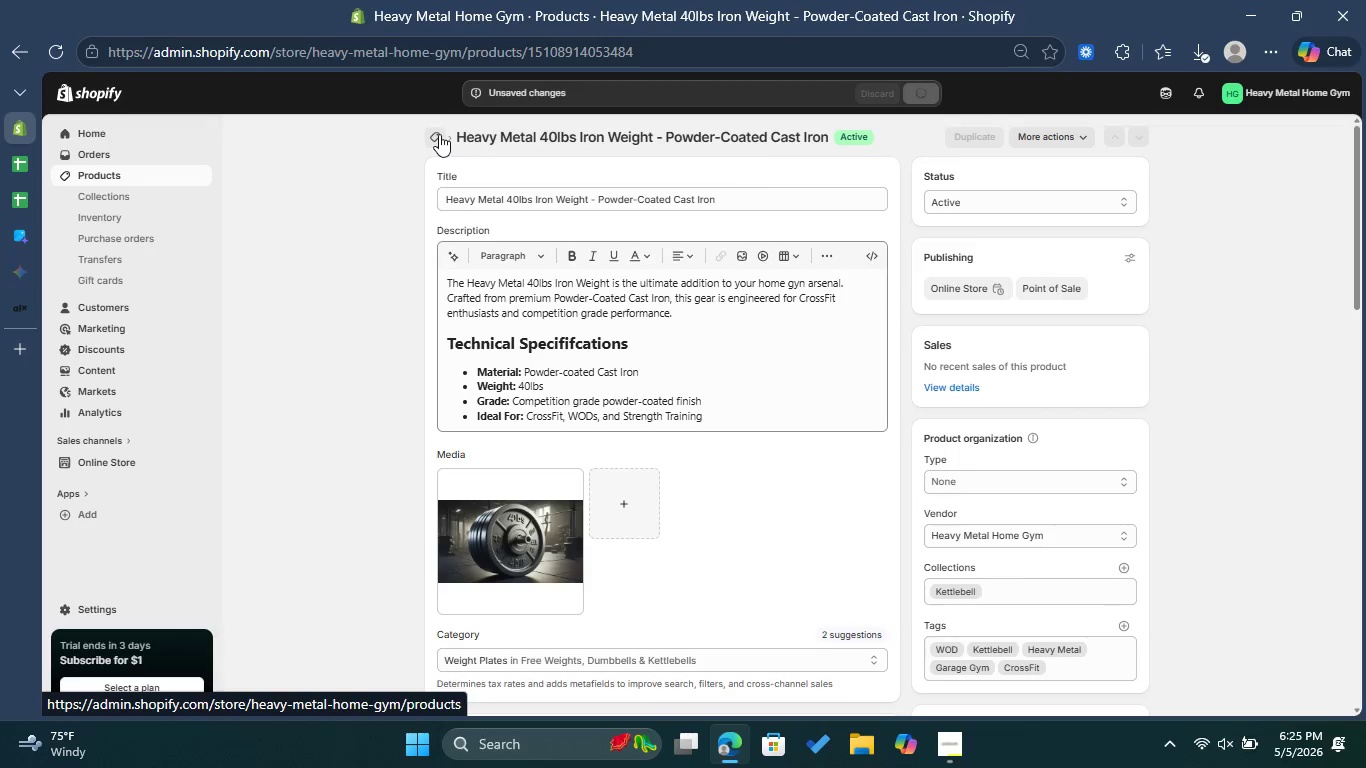 
left_click([438, 134])
 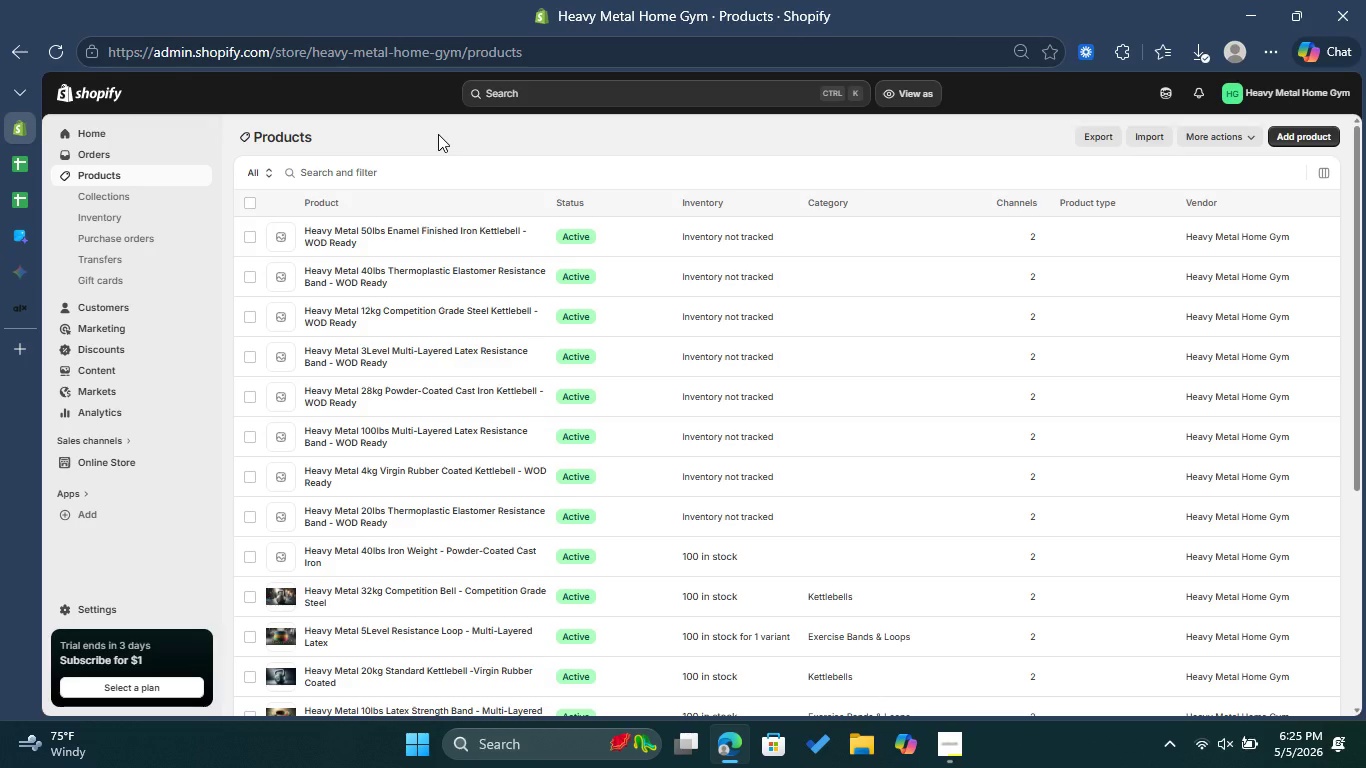 
wait(7.92)
 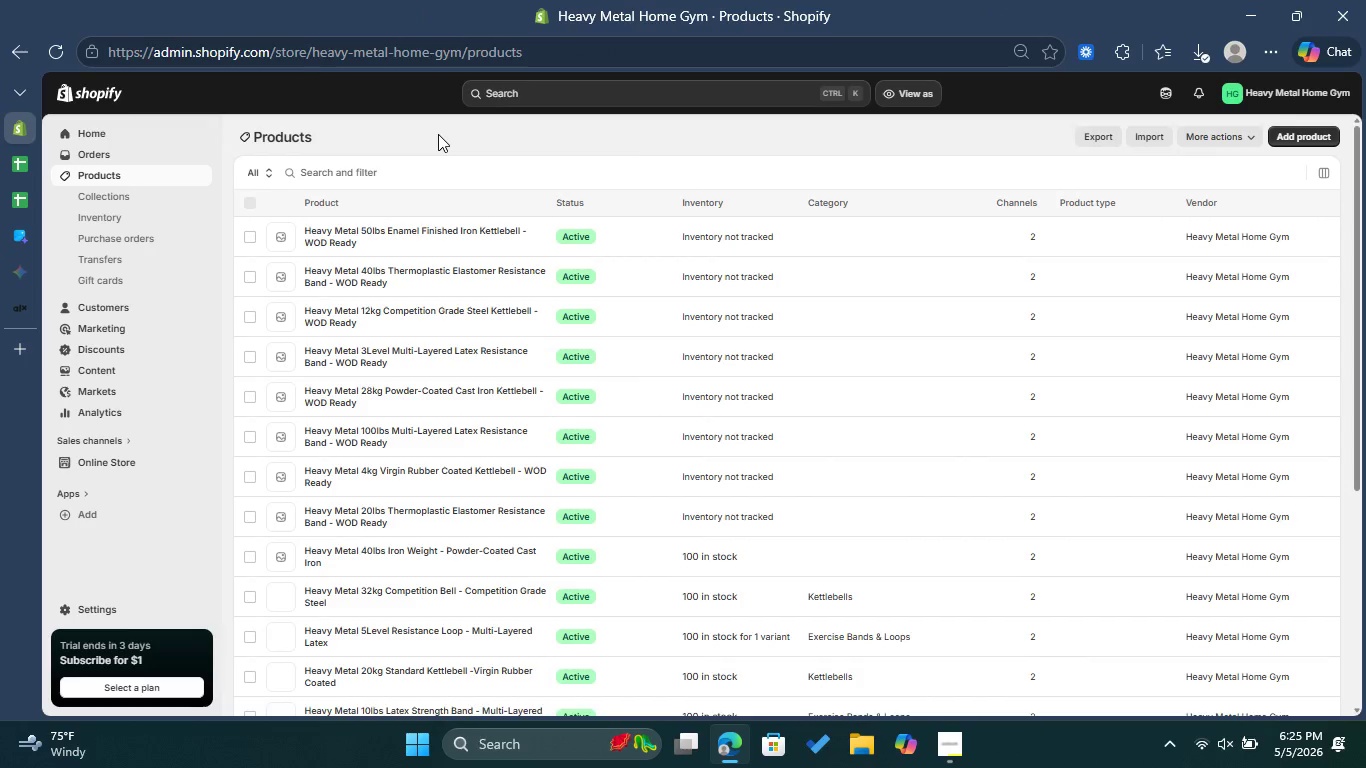 
left_click([429, 515])
 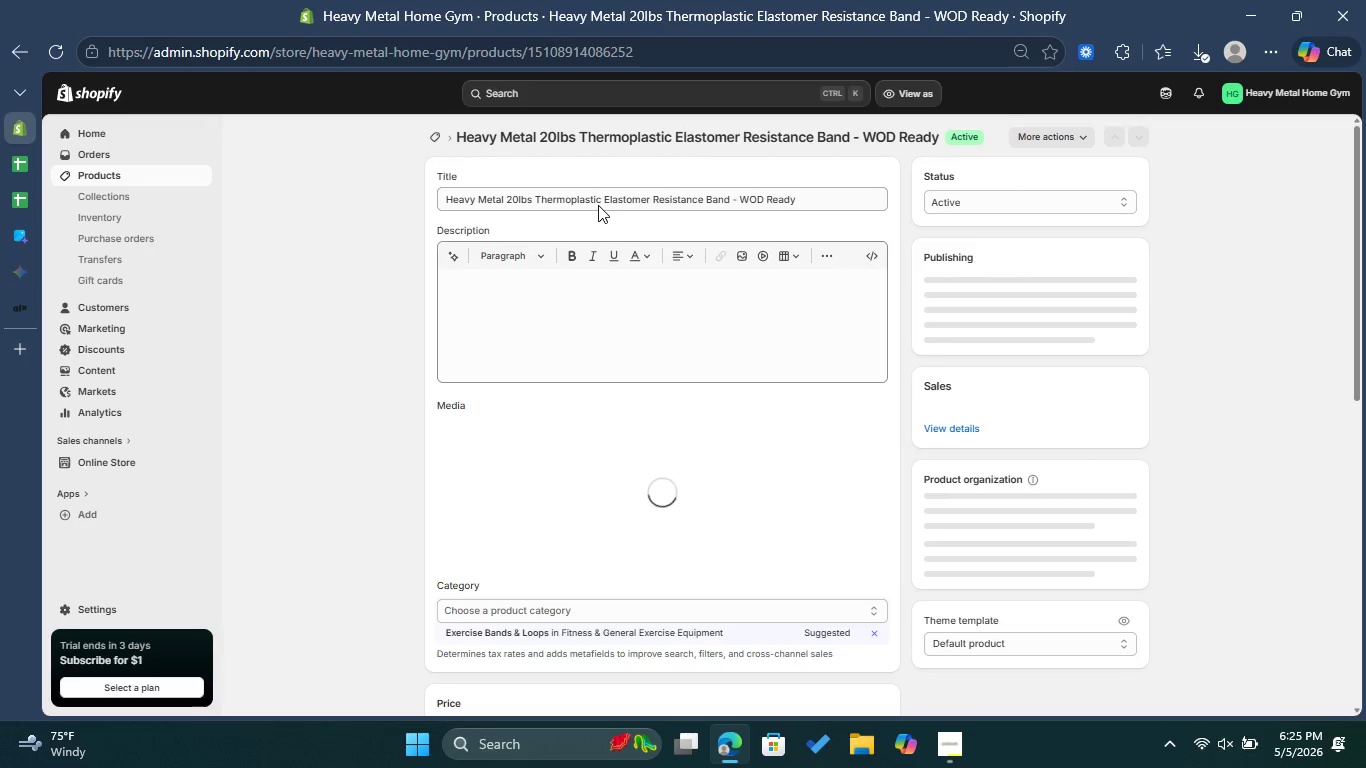 
wait(13.66)
 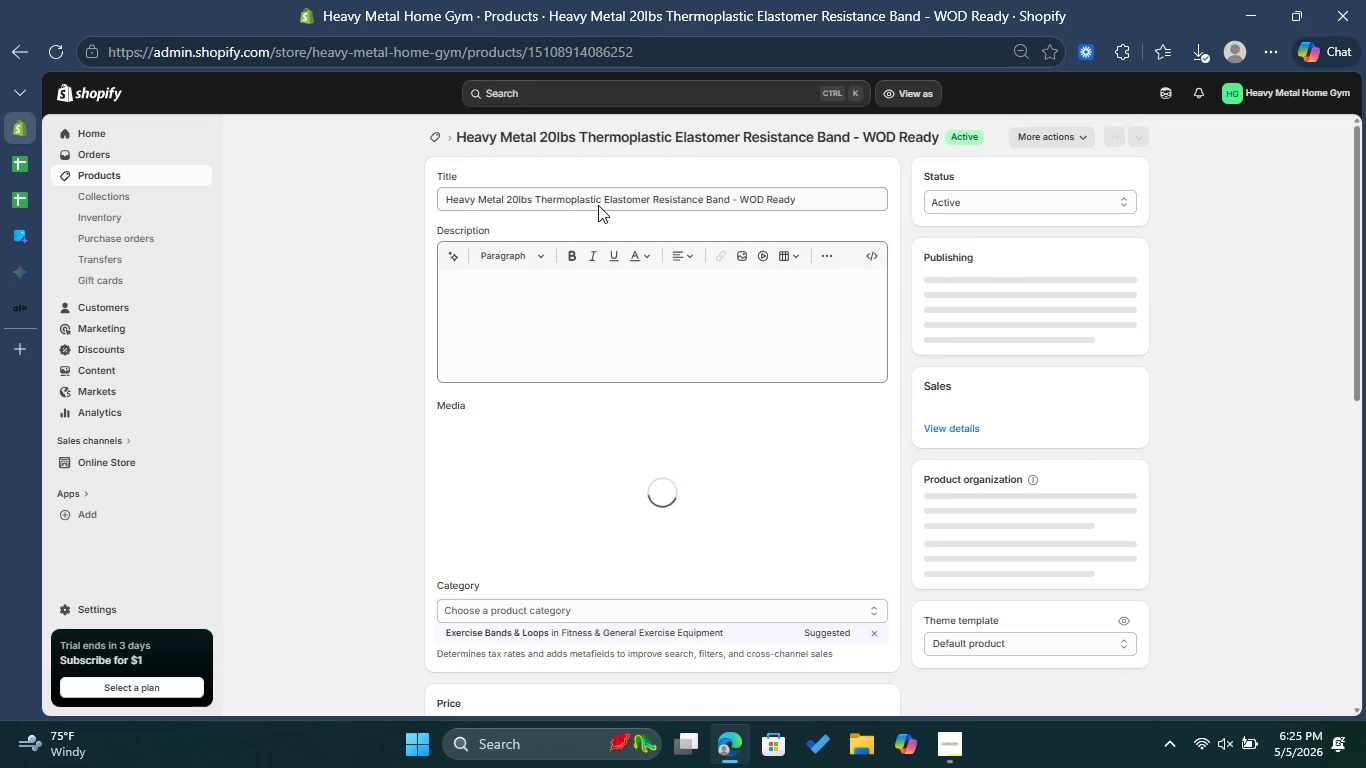 
left_click_drag(start_coordinate=[649, 199], to_coordinate=[536, 203])
 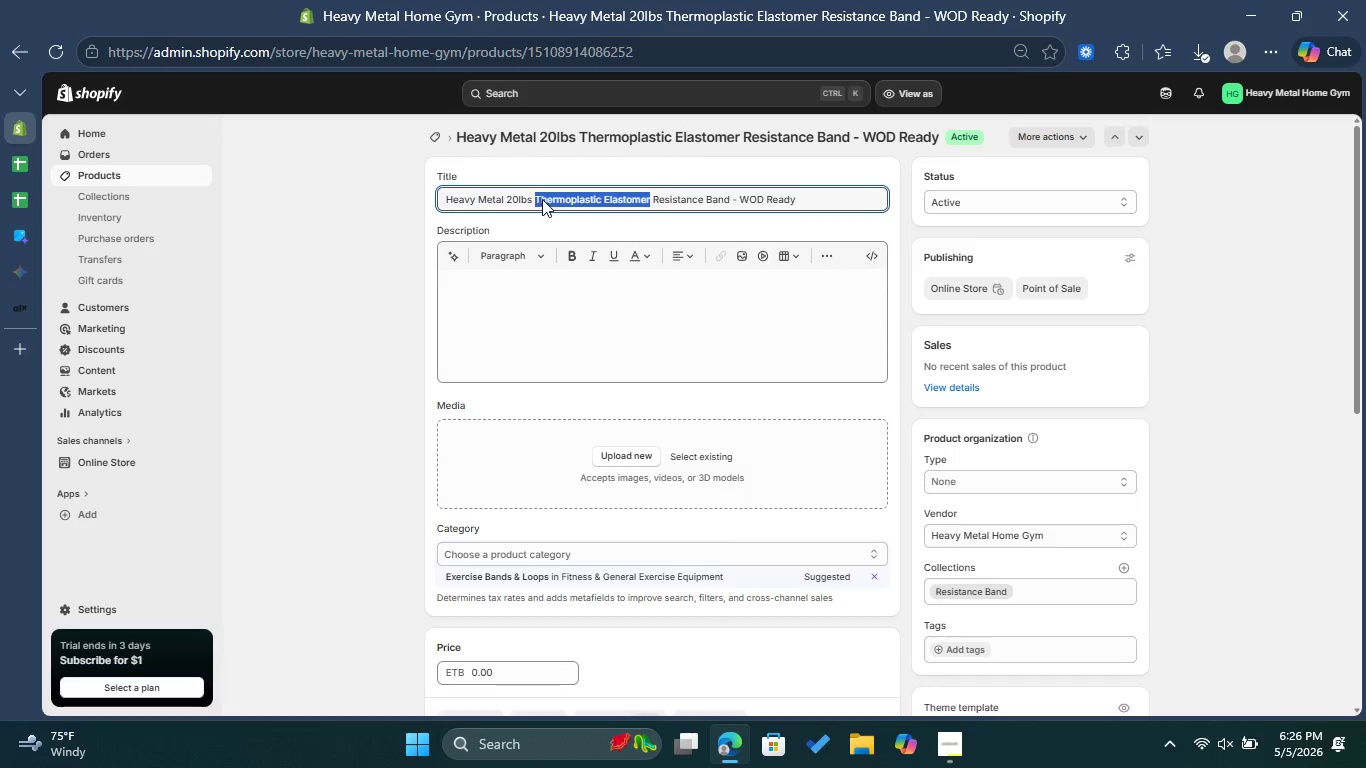 
right_click([542, 199])
 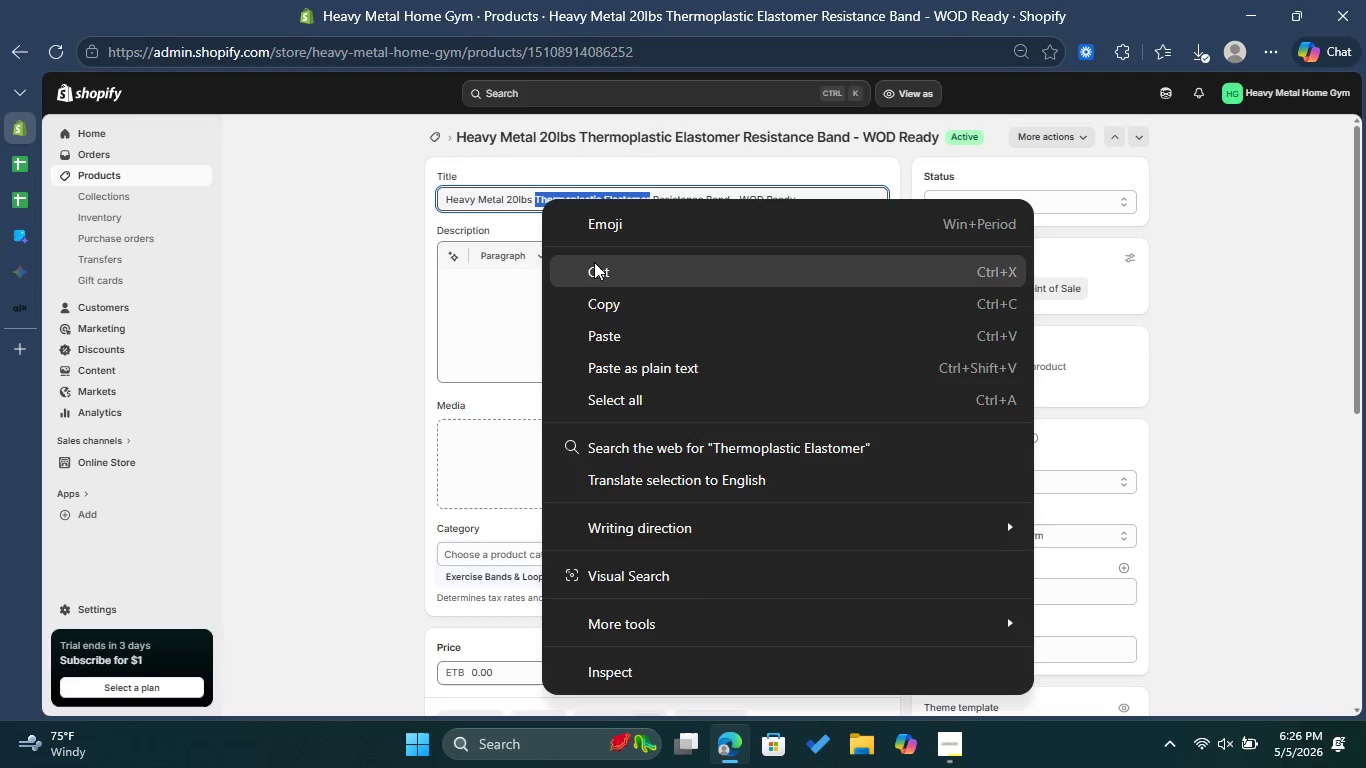 
left_click([594, 262])
 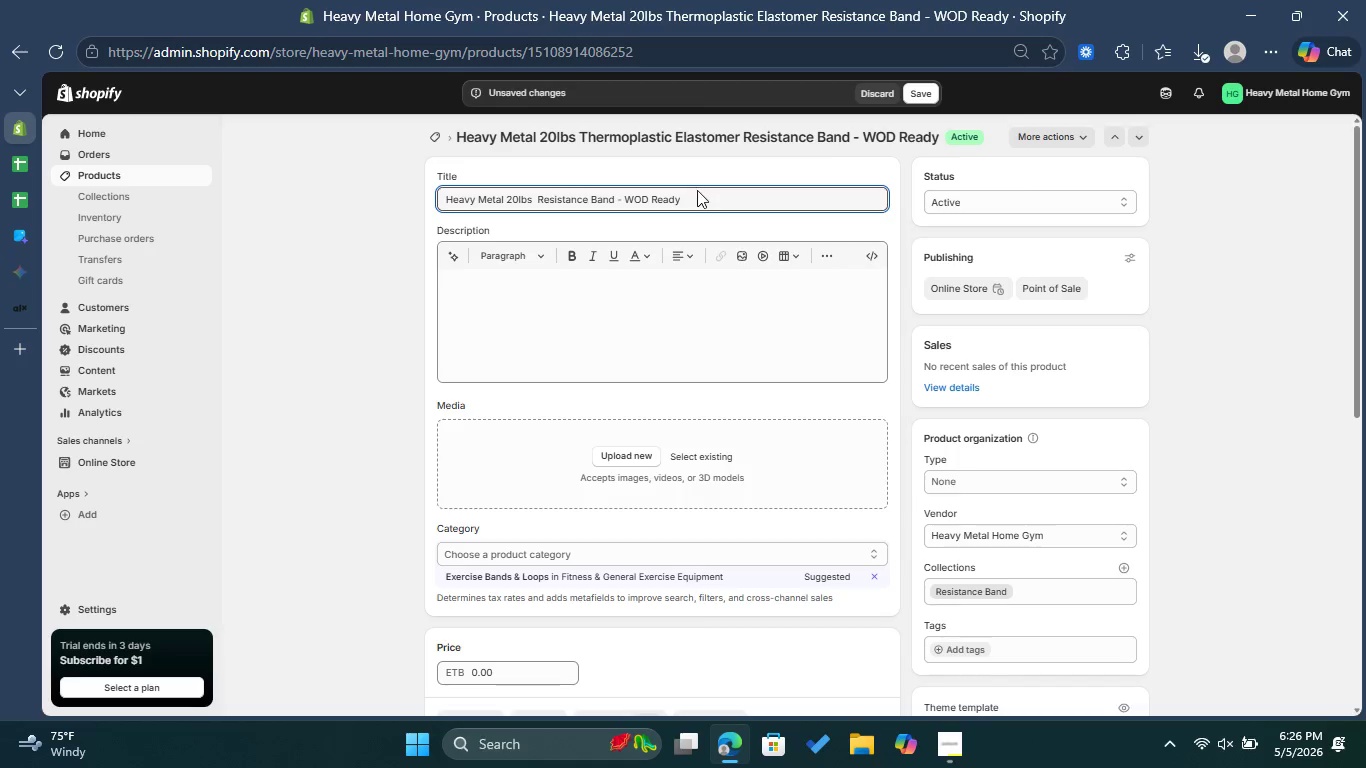 
left_click_drag(start_coordinate=[697, 196], to_coordinate=[626, 199])
 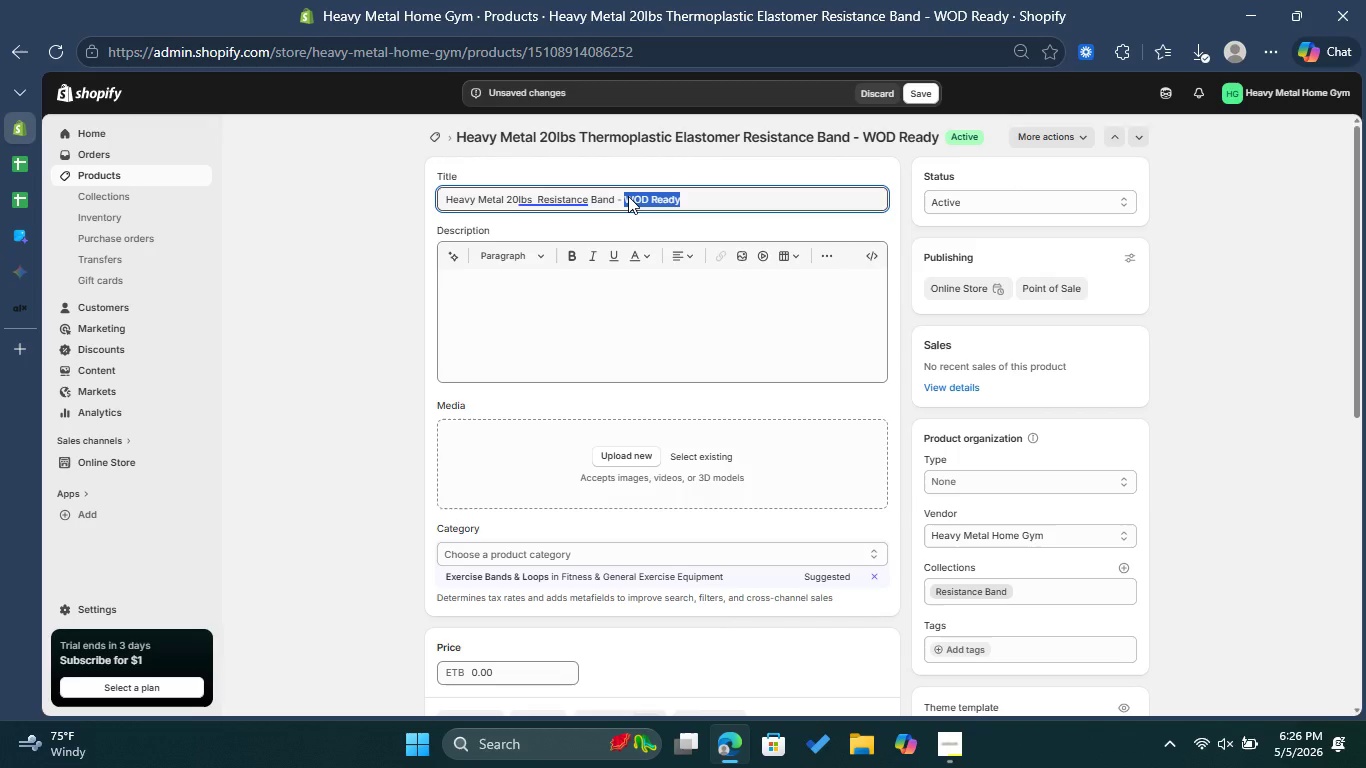 
key(Control+V)
 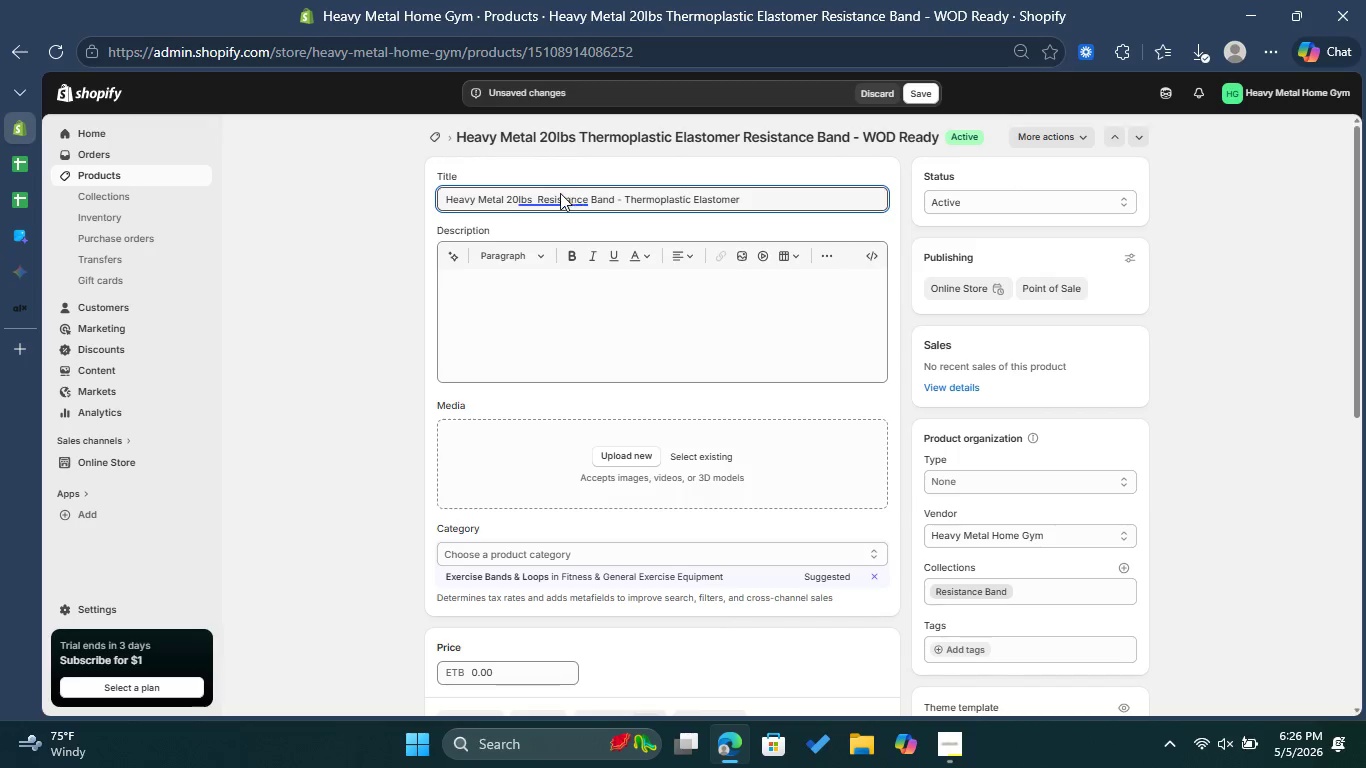 
left_click([533, 197])
 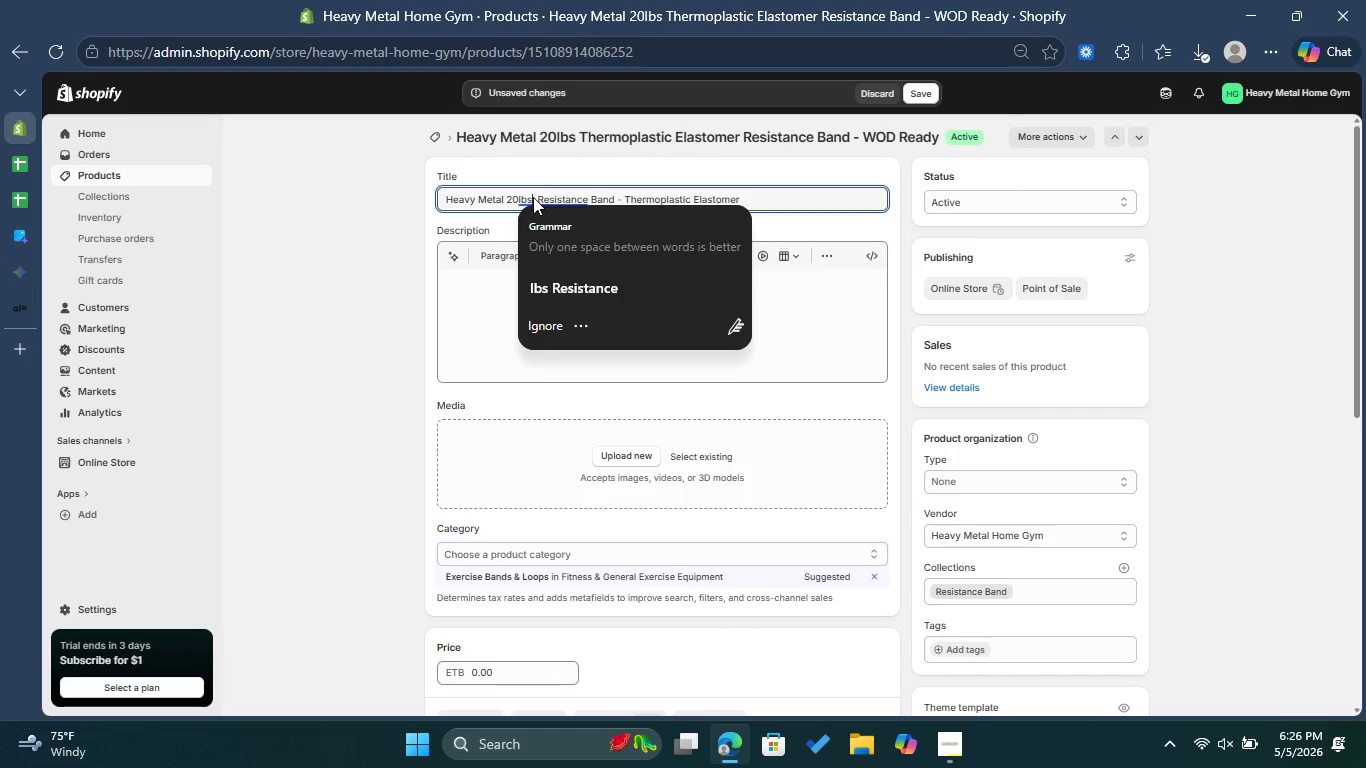 
wait(6.16)
 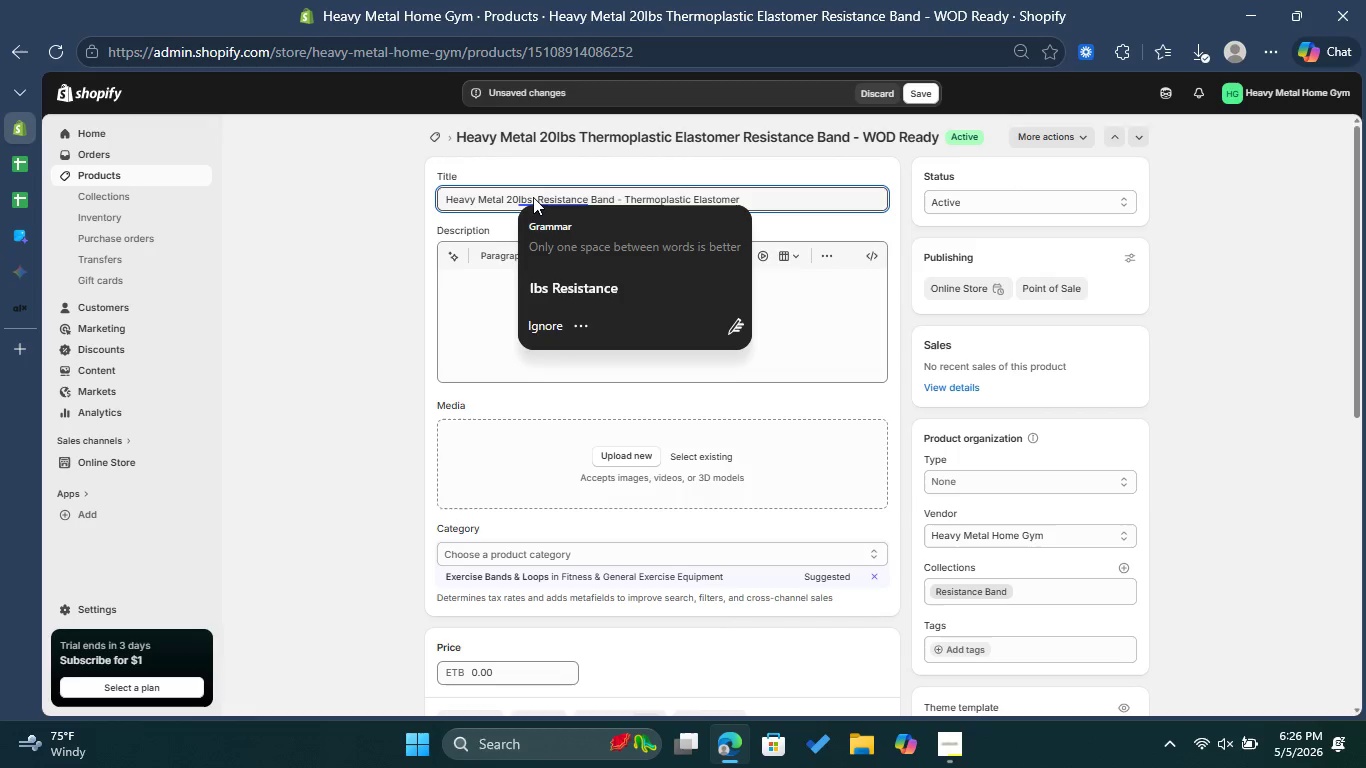 
key(Space)
 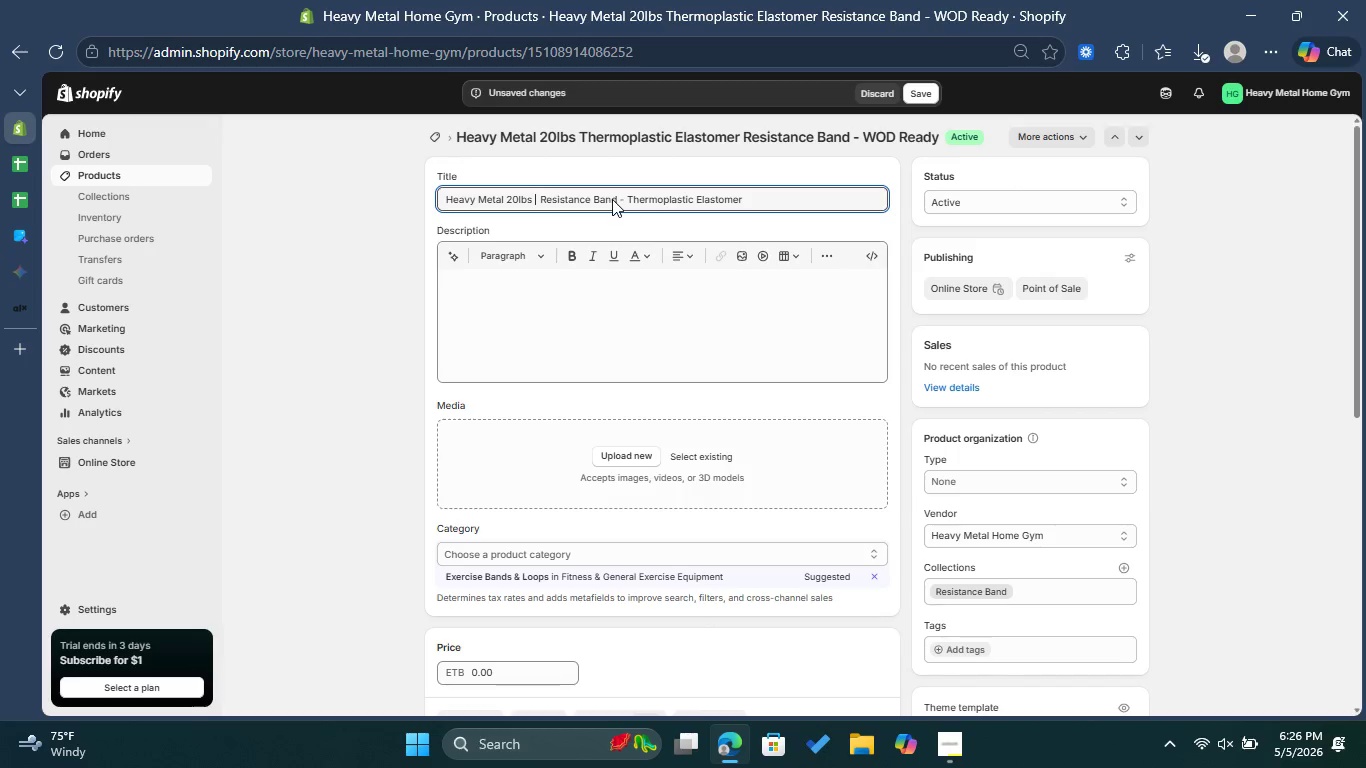 
left_click_drag(start_coordinate=[591, 198], to_coordinate=[535, 200])
 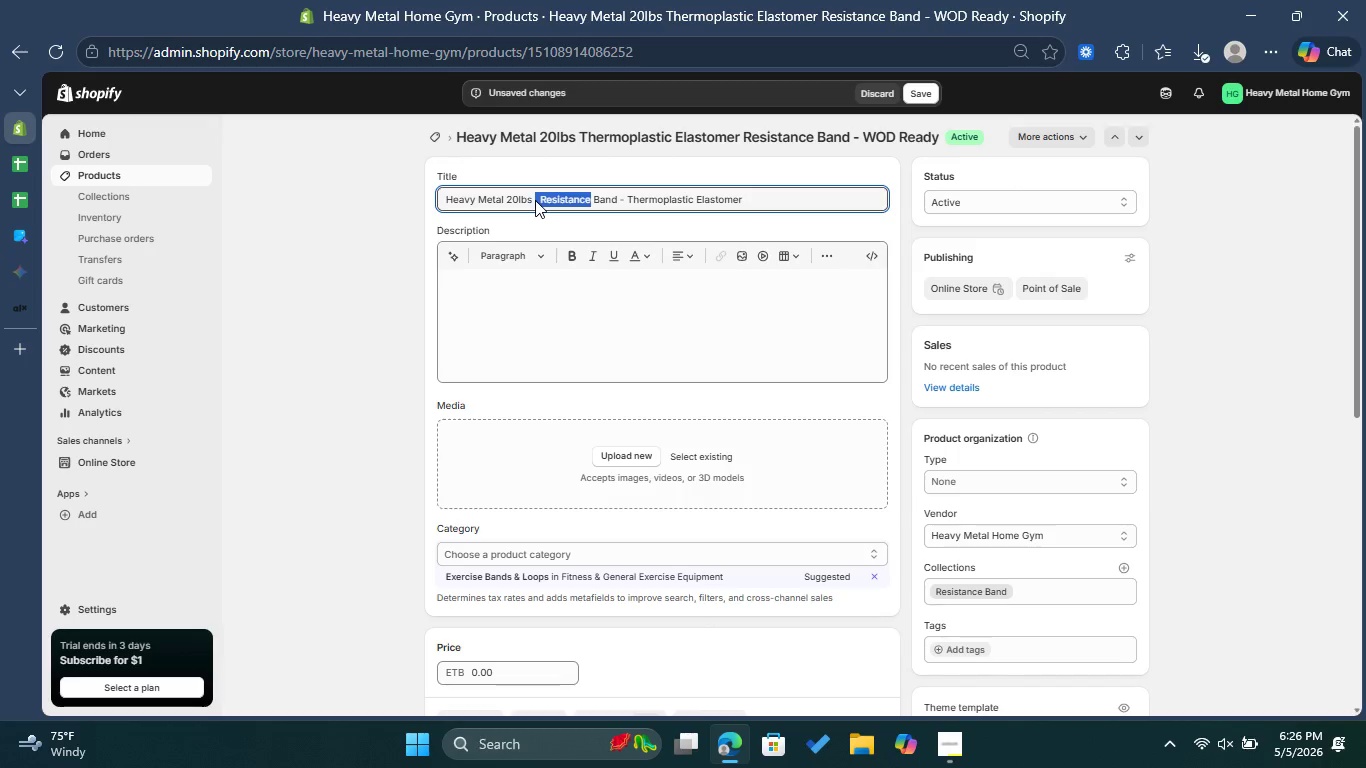 
key(Backspace)
type(Gym)
 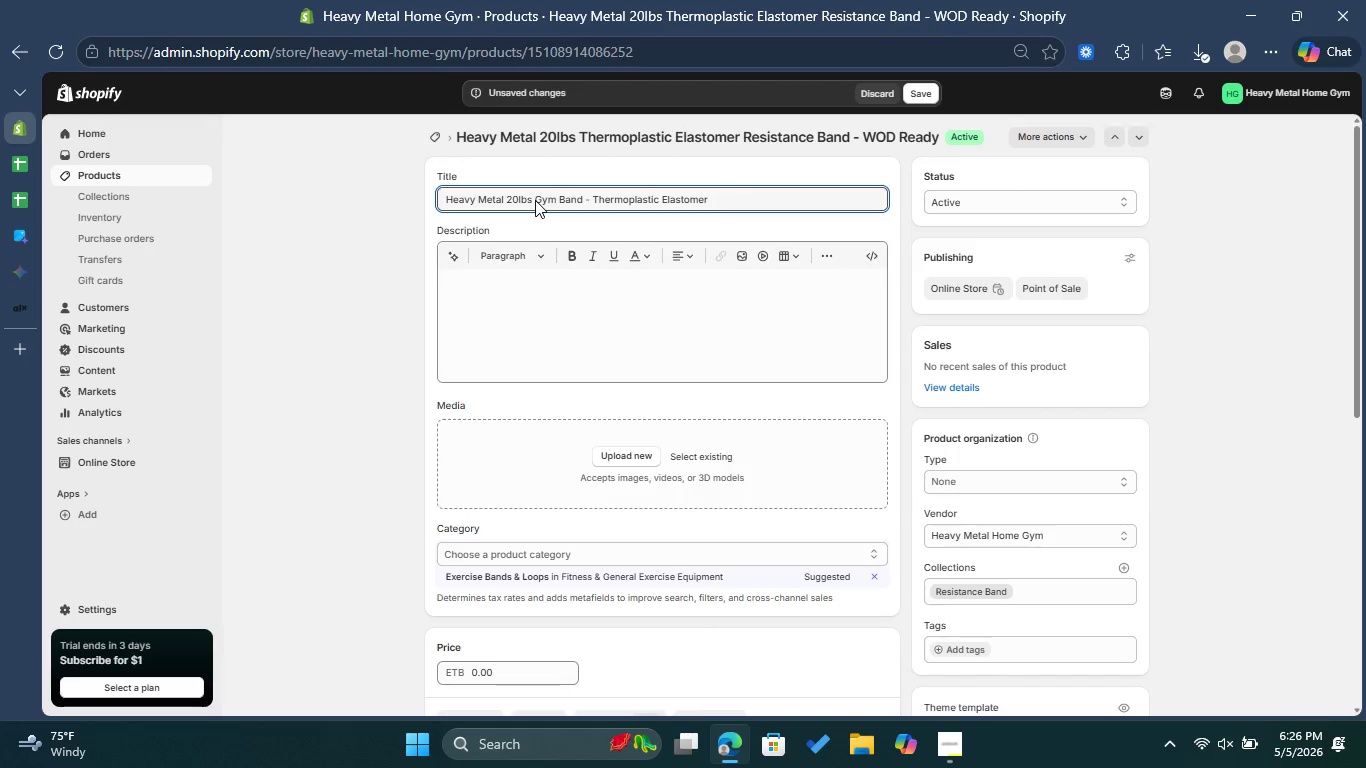 
left_click([590, 197])
 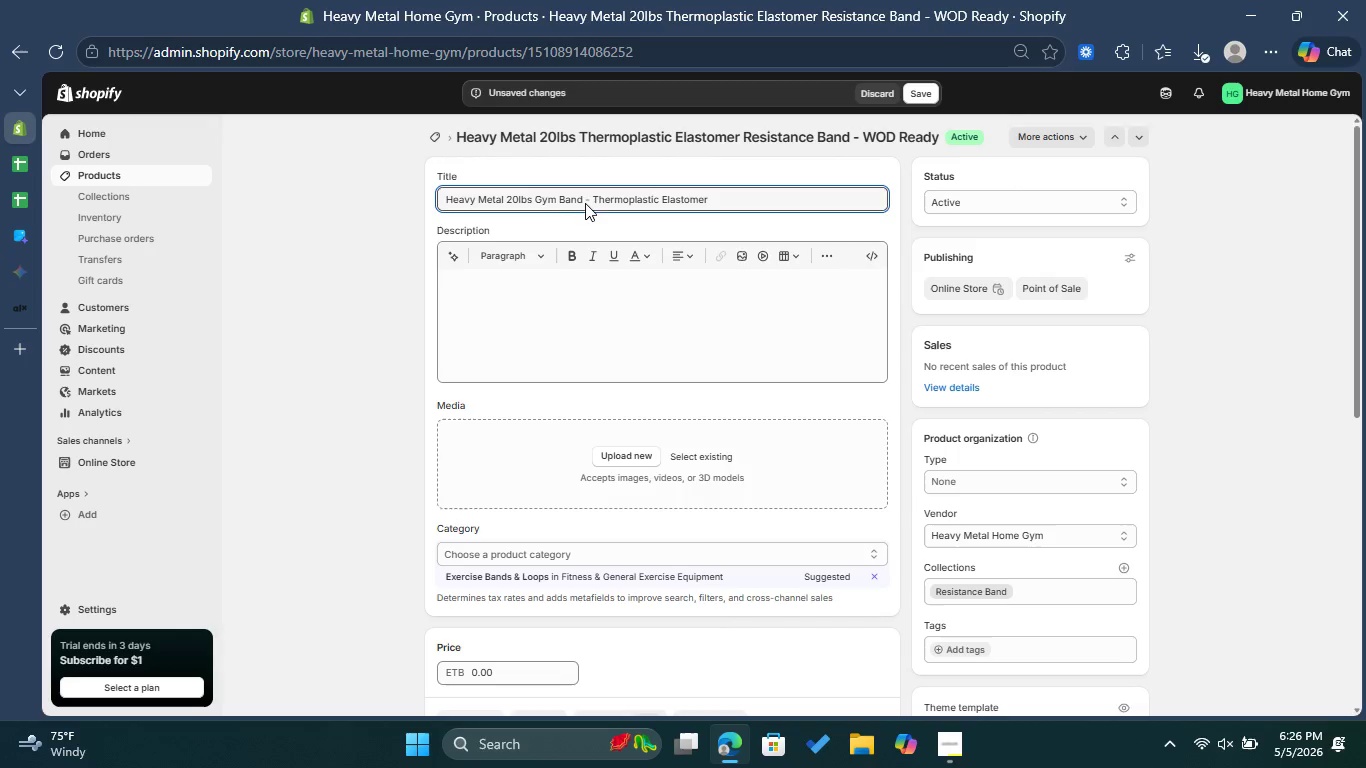 
type( Red)
 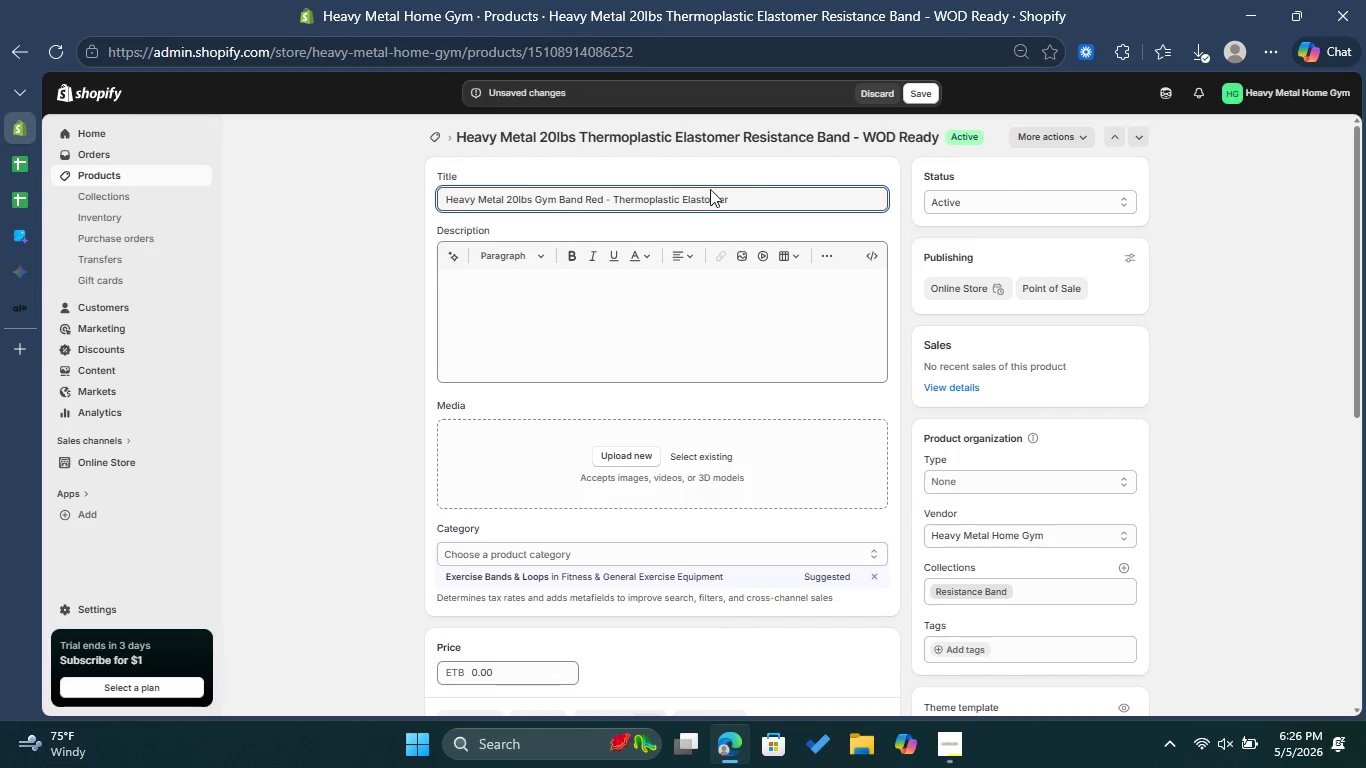 
left_click([749, 199])
 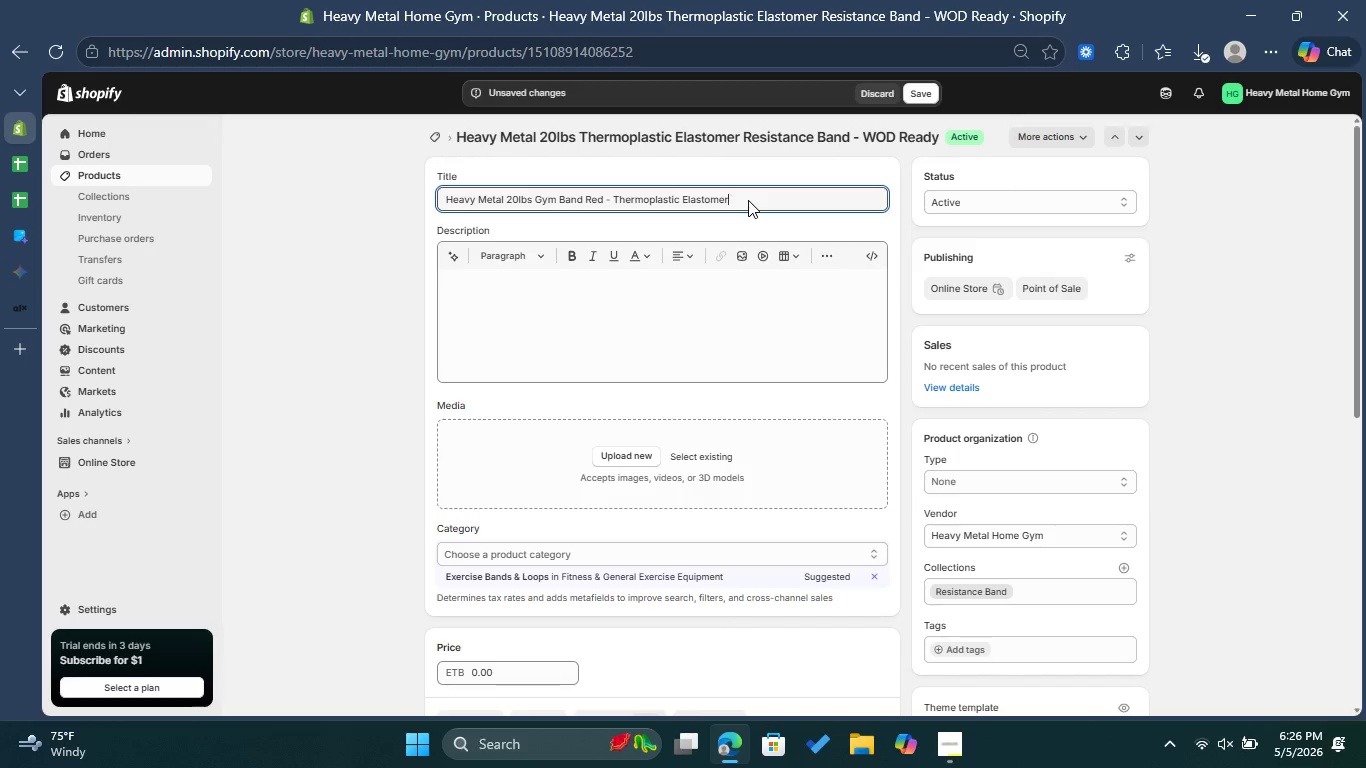 
wait(5.47)
 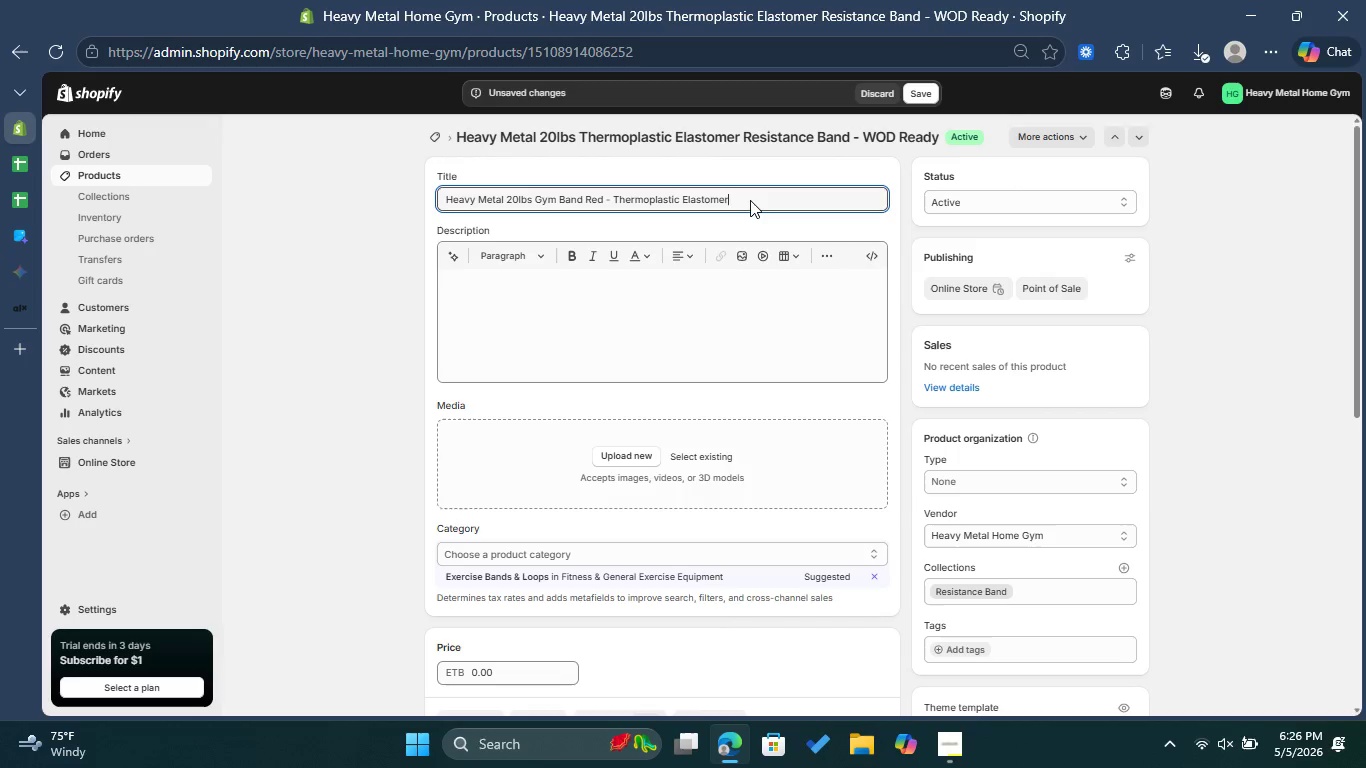 
left_click([501, 273])
 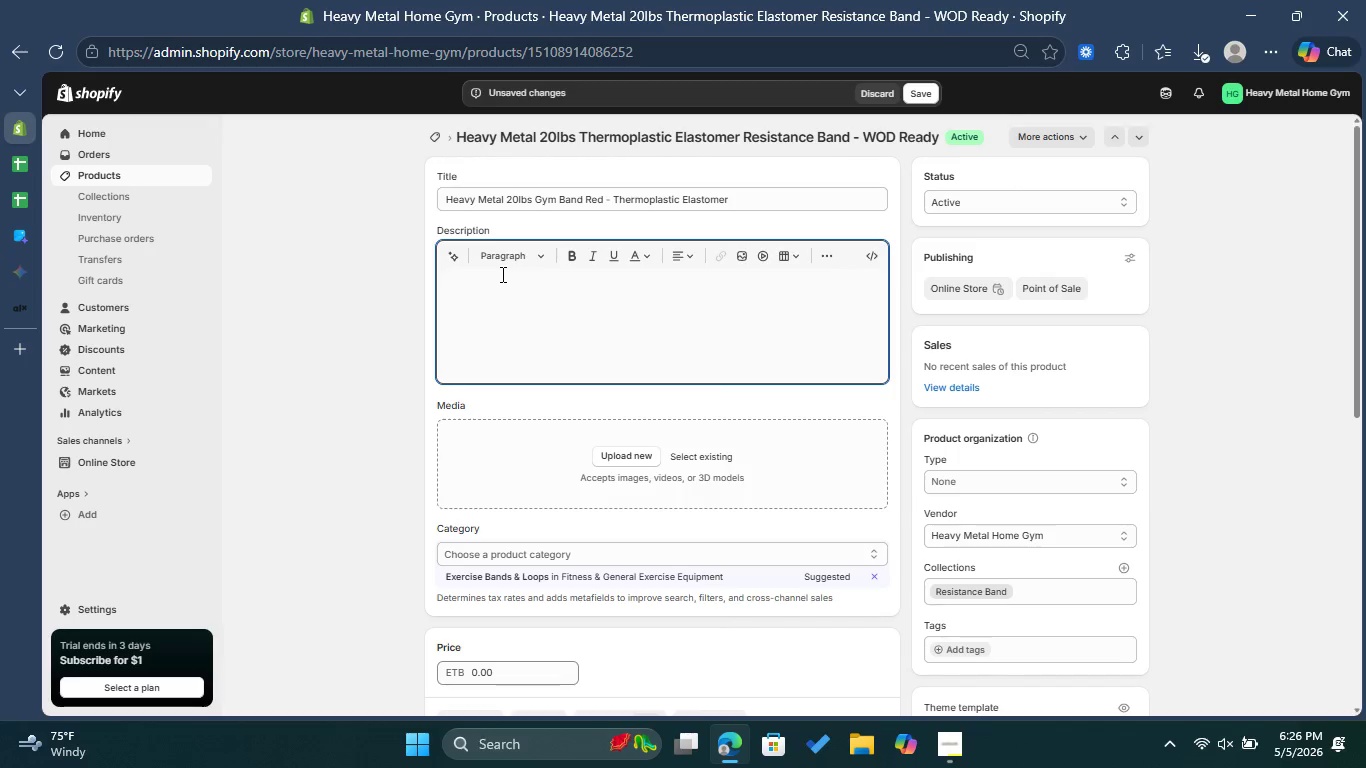 
type(the)
key(Backspace)
key(Backspace)
key(Backspace)
type(The heavy )
key(Backspace)
key(Backspace)
key(Backspace)
key(Backspace)
key(Backspace)
key(Backspace)
type(Heavy )
 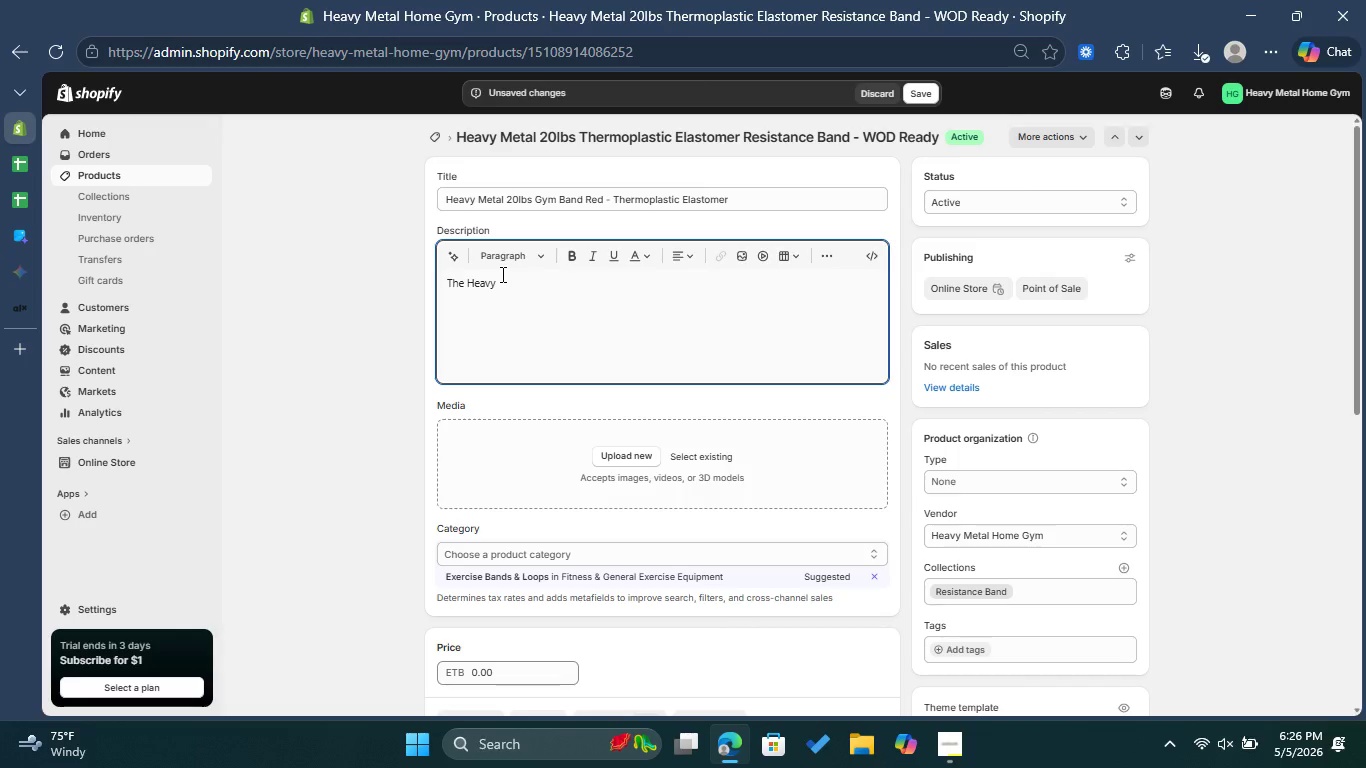 
wait(7.14)
 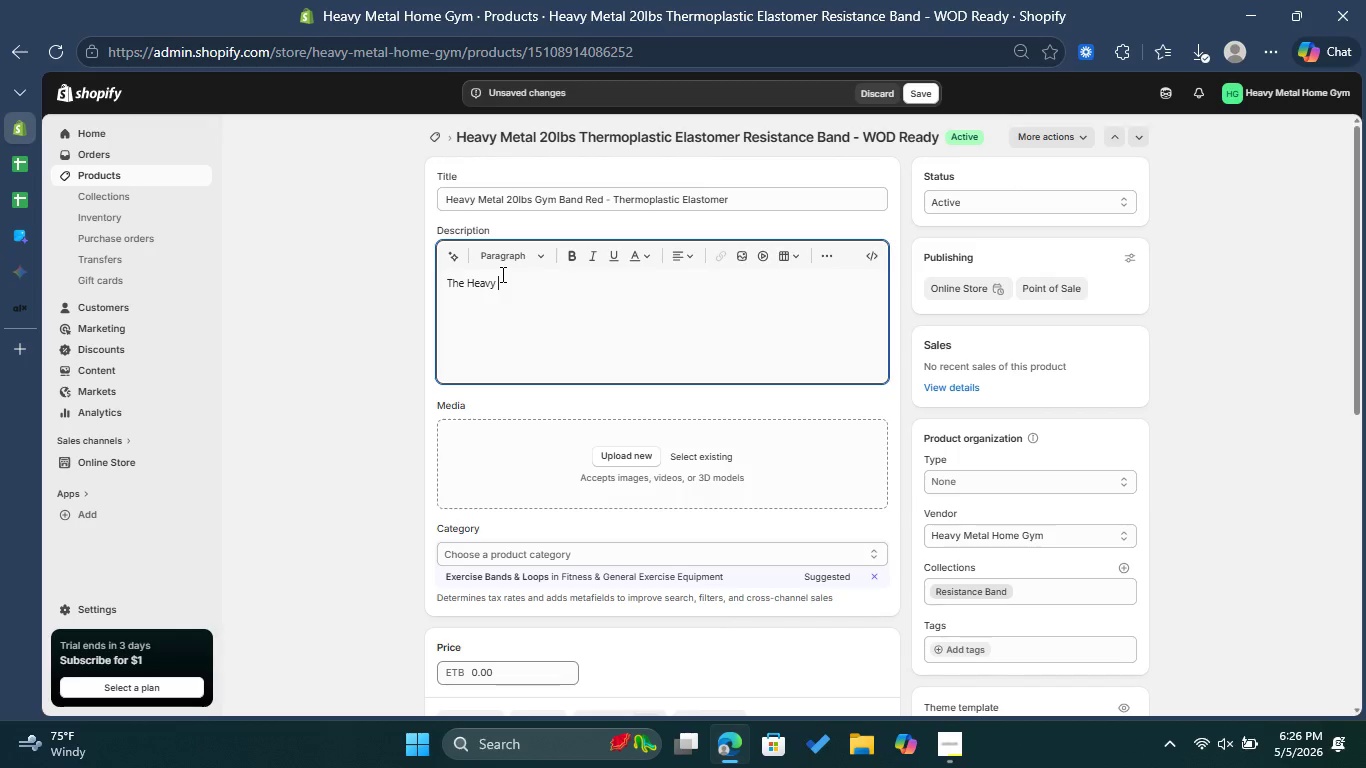 
type(Metal )
 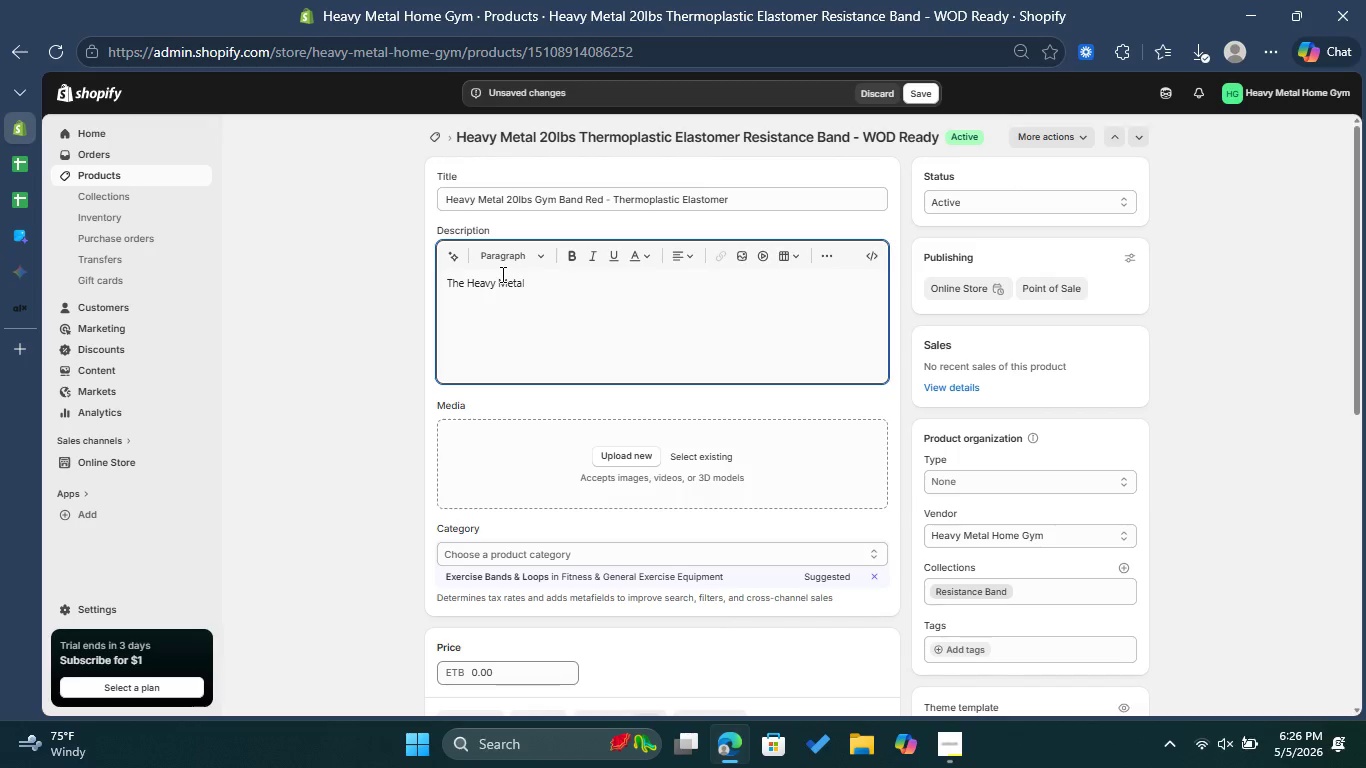 
type(20lbs Gym ba)
 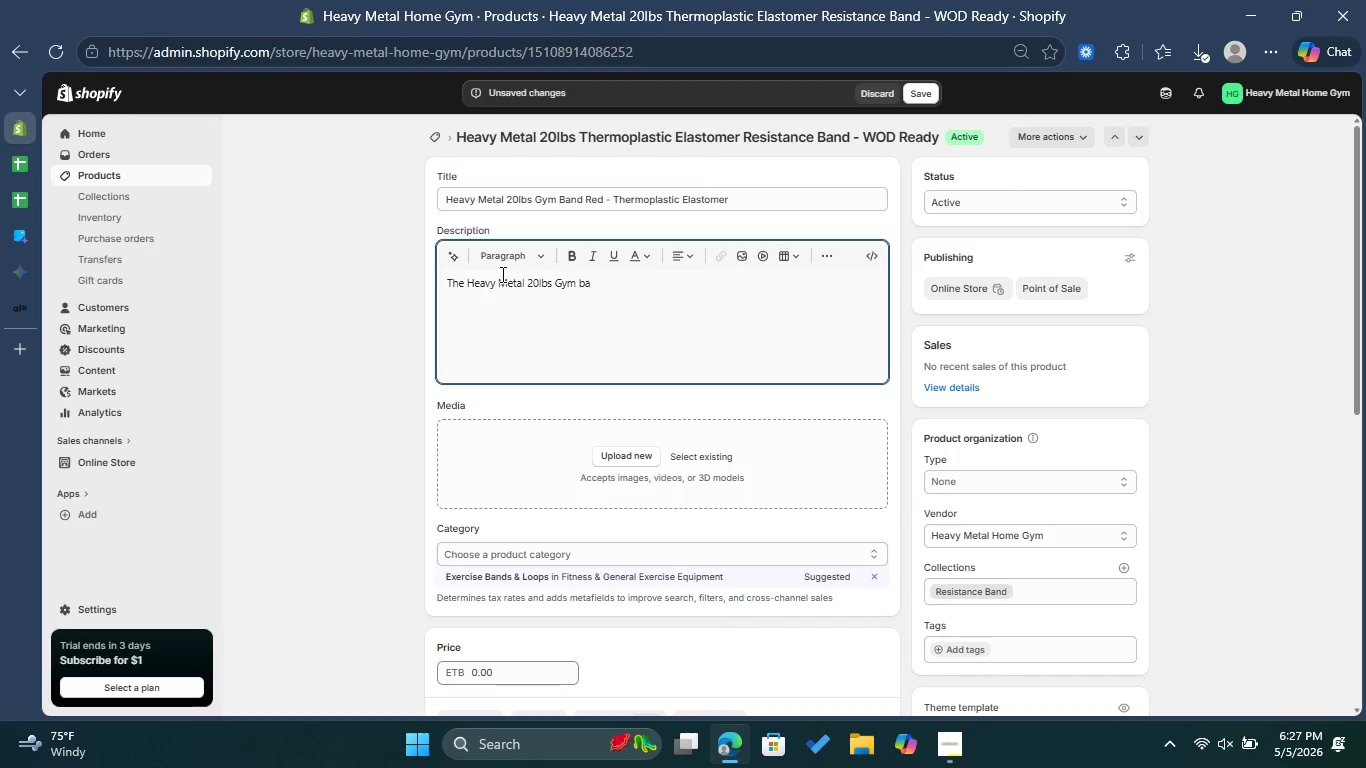 
wait(6.86)
 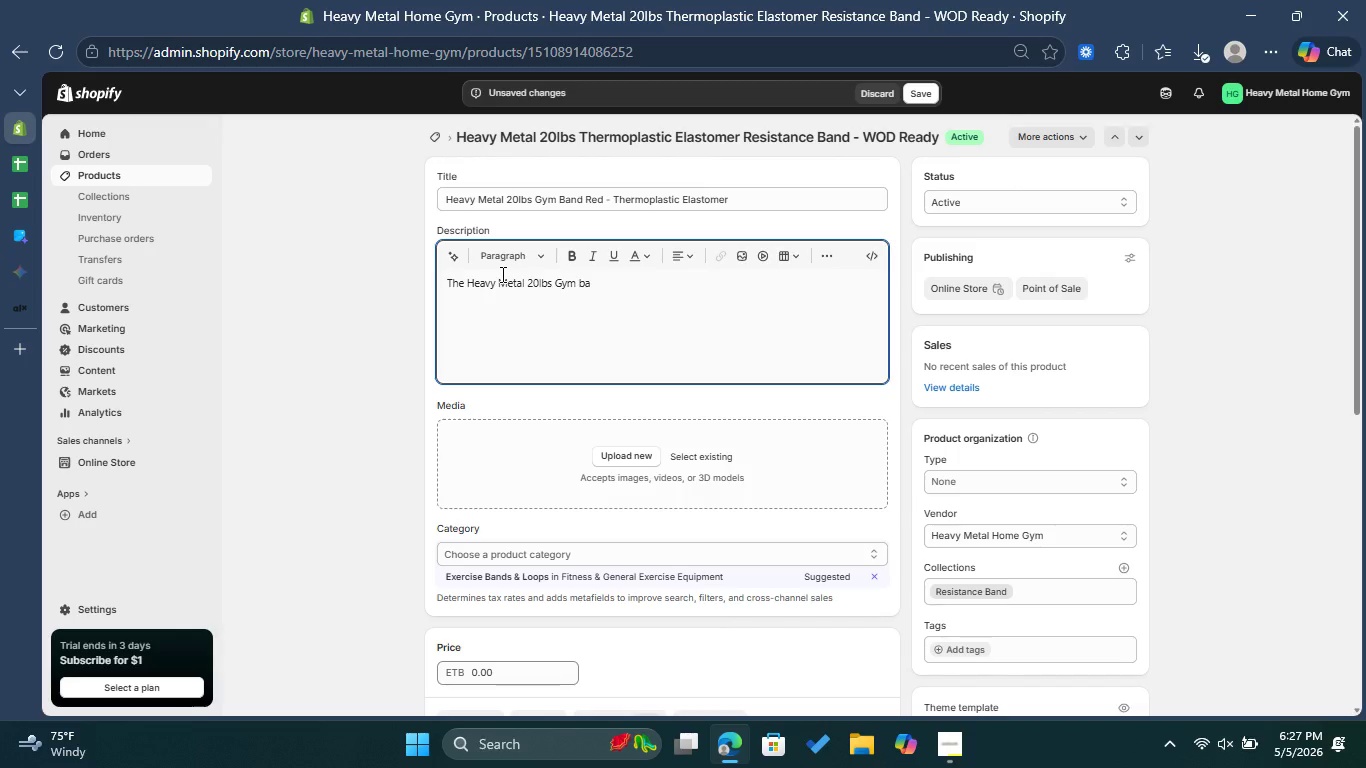 
key(Backspace)
key(Backspace)
type(Bn)
key(Backspace)
type(and Red is the ultimate  )
key(Backspace)
 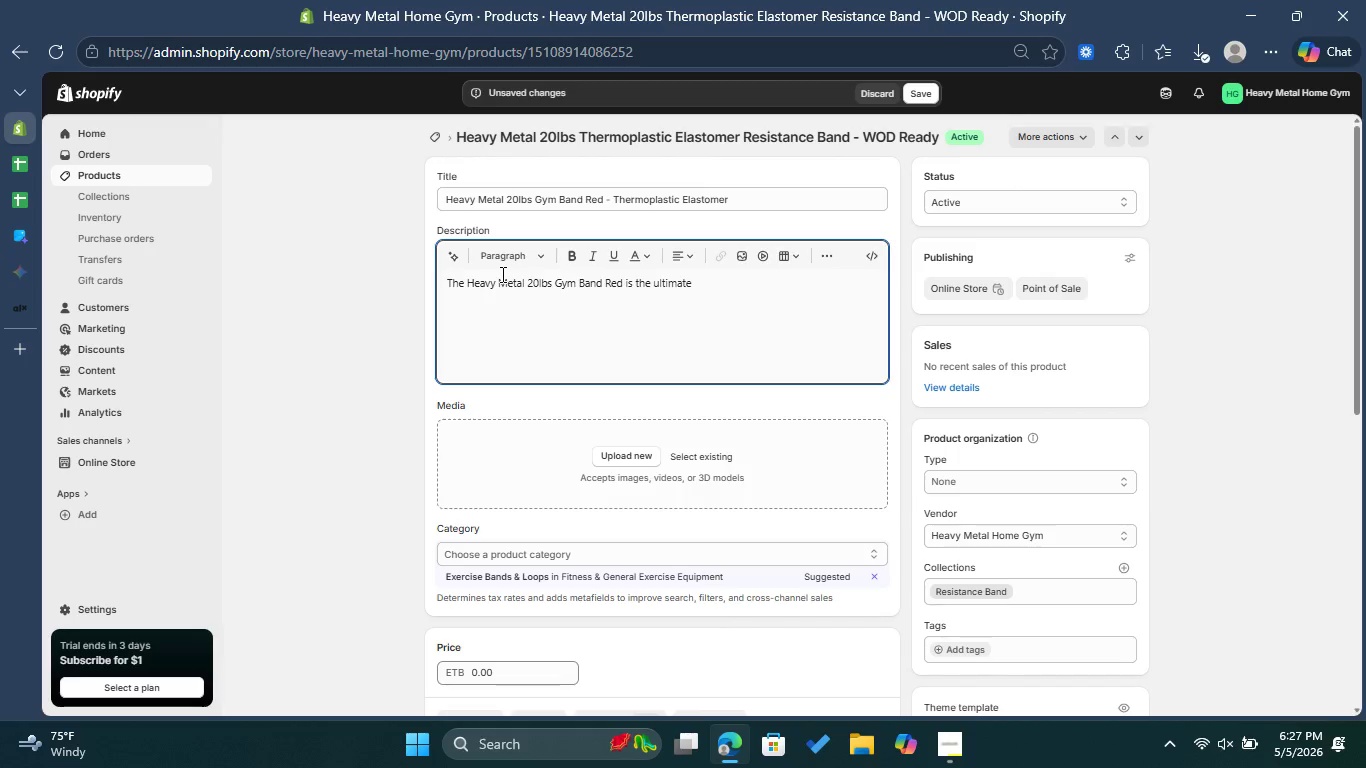 
type(addition to your )
 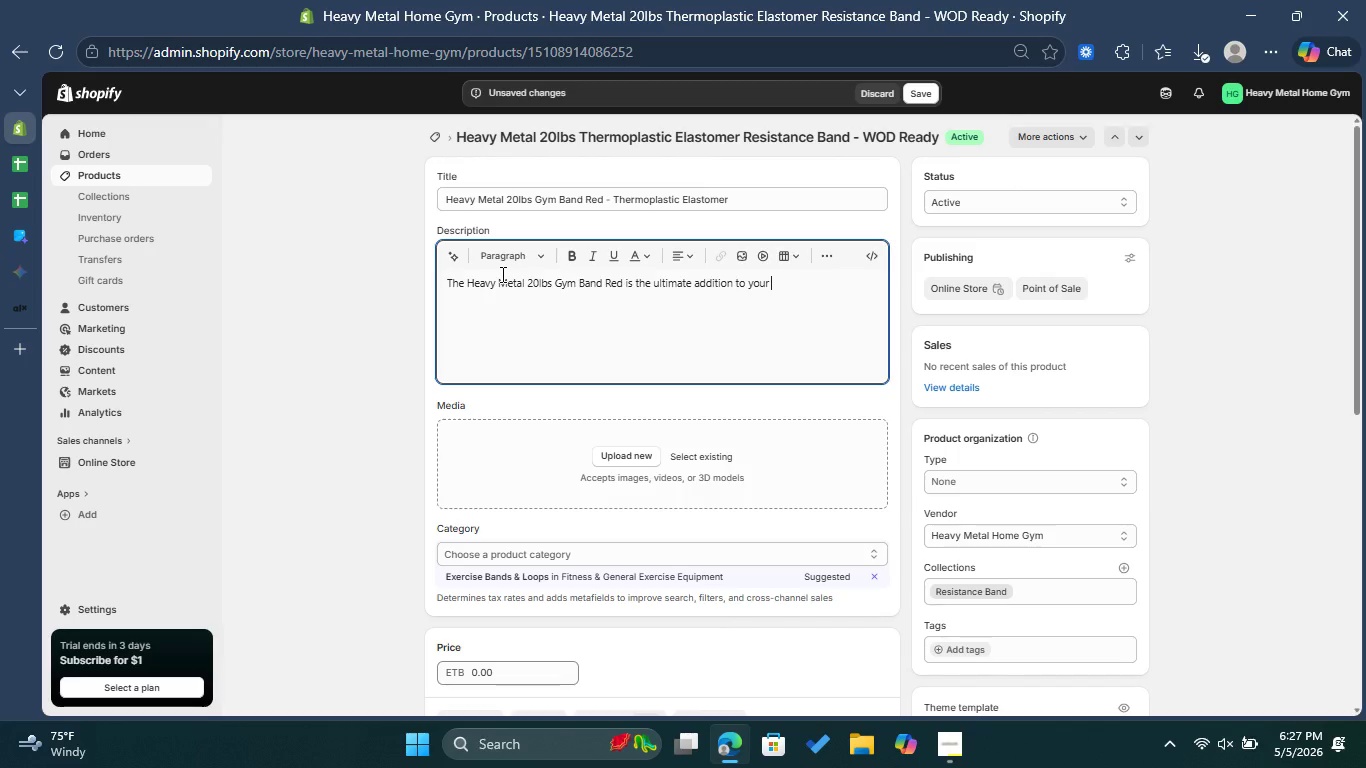 
type(home gym arsenal. Crafted from )
 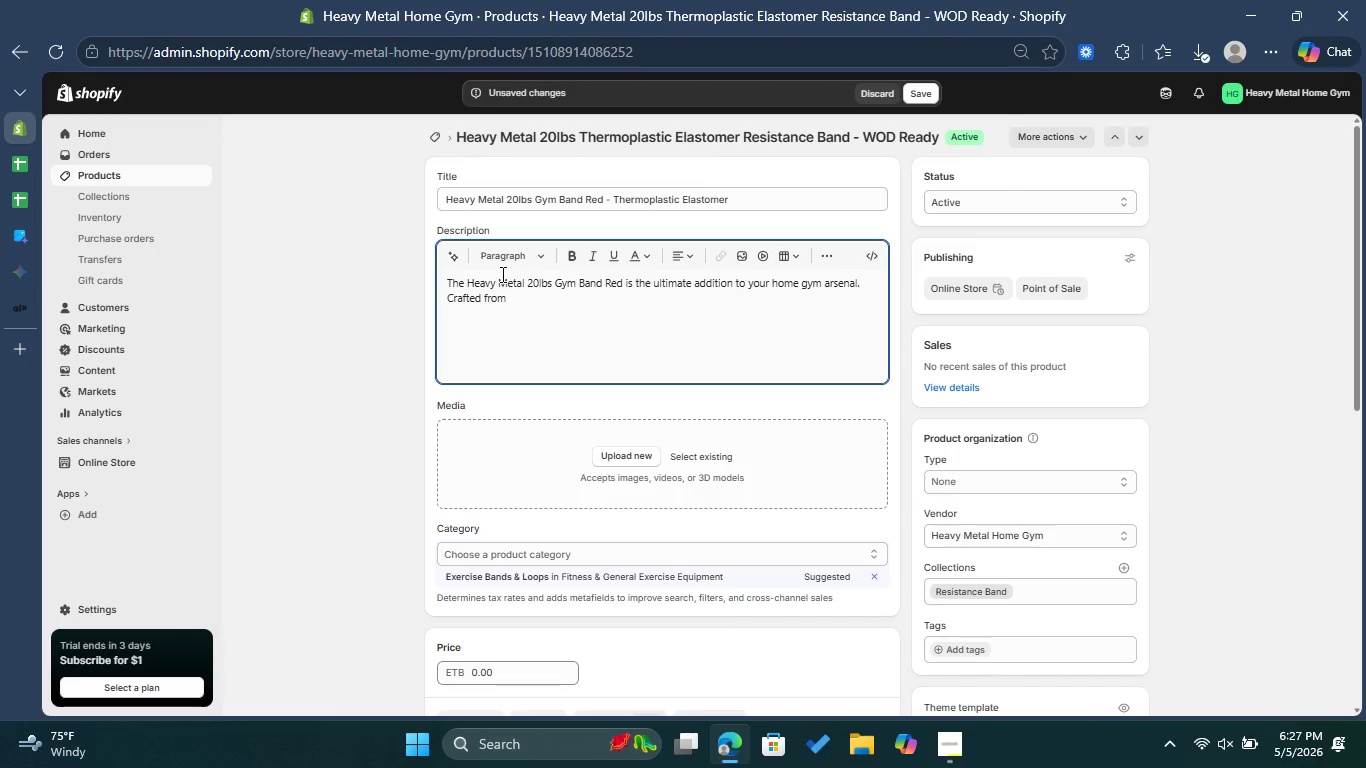 
type(premium Thermo)
 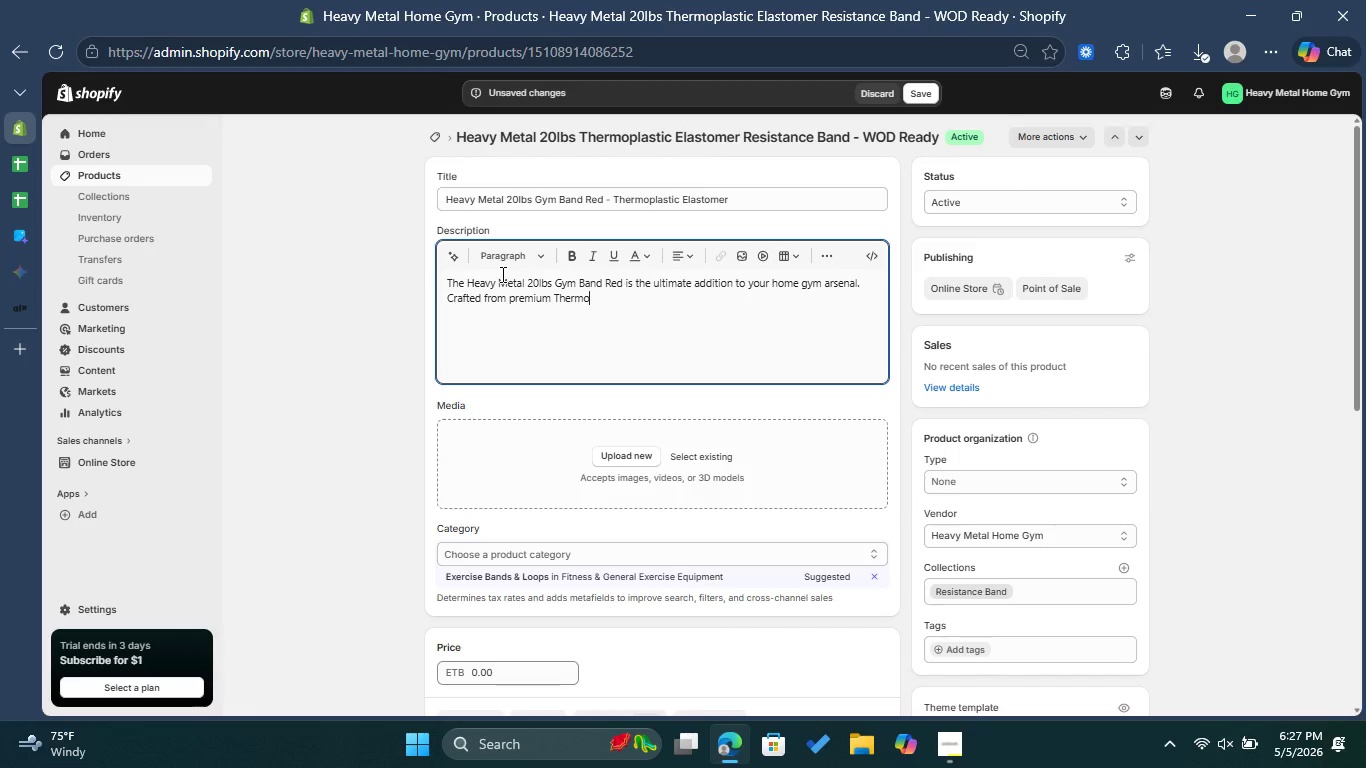 
type(pa)
key(Backspace)
type(lastic Elastomer, this )
 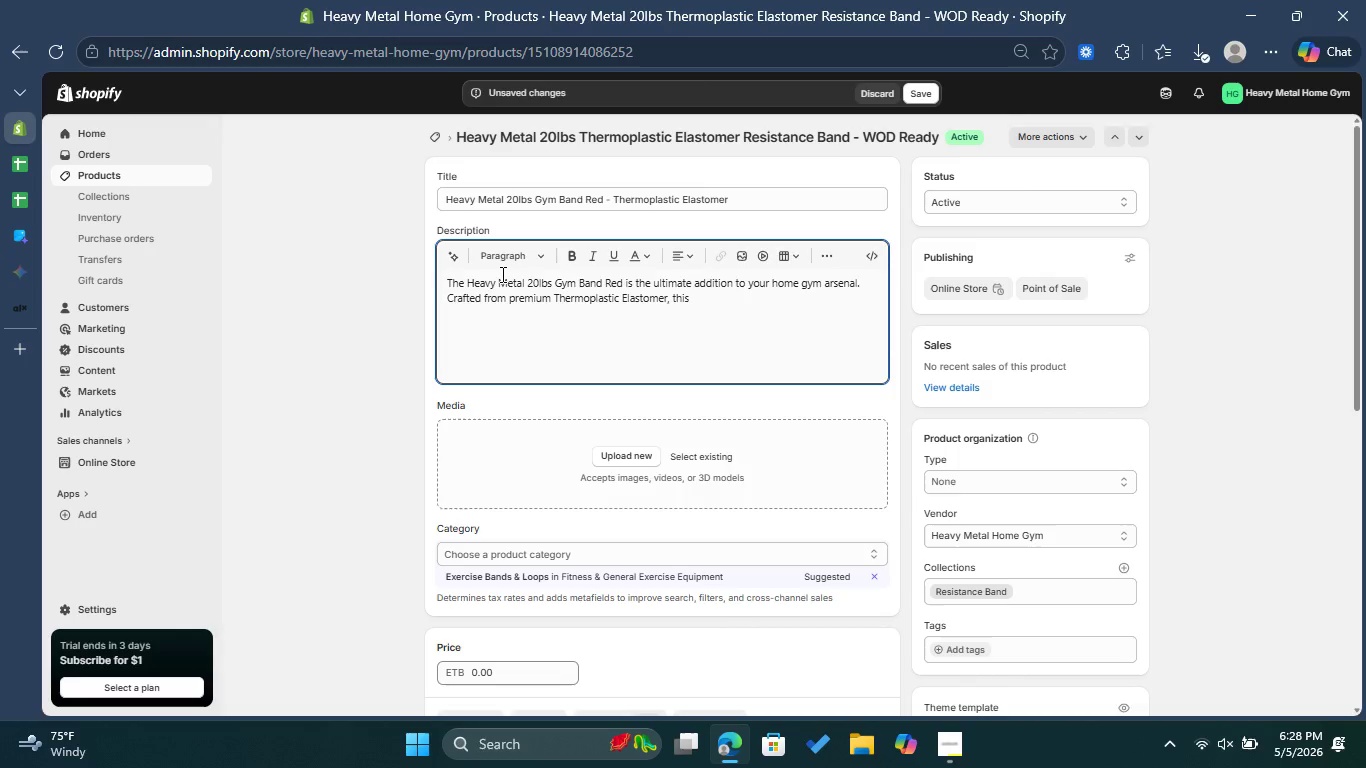 
type(gear is engineered for cri)
key(Backspace)
key(Backspace)
key(Backspace)
key(Backspace)
type( CrossFit )
 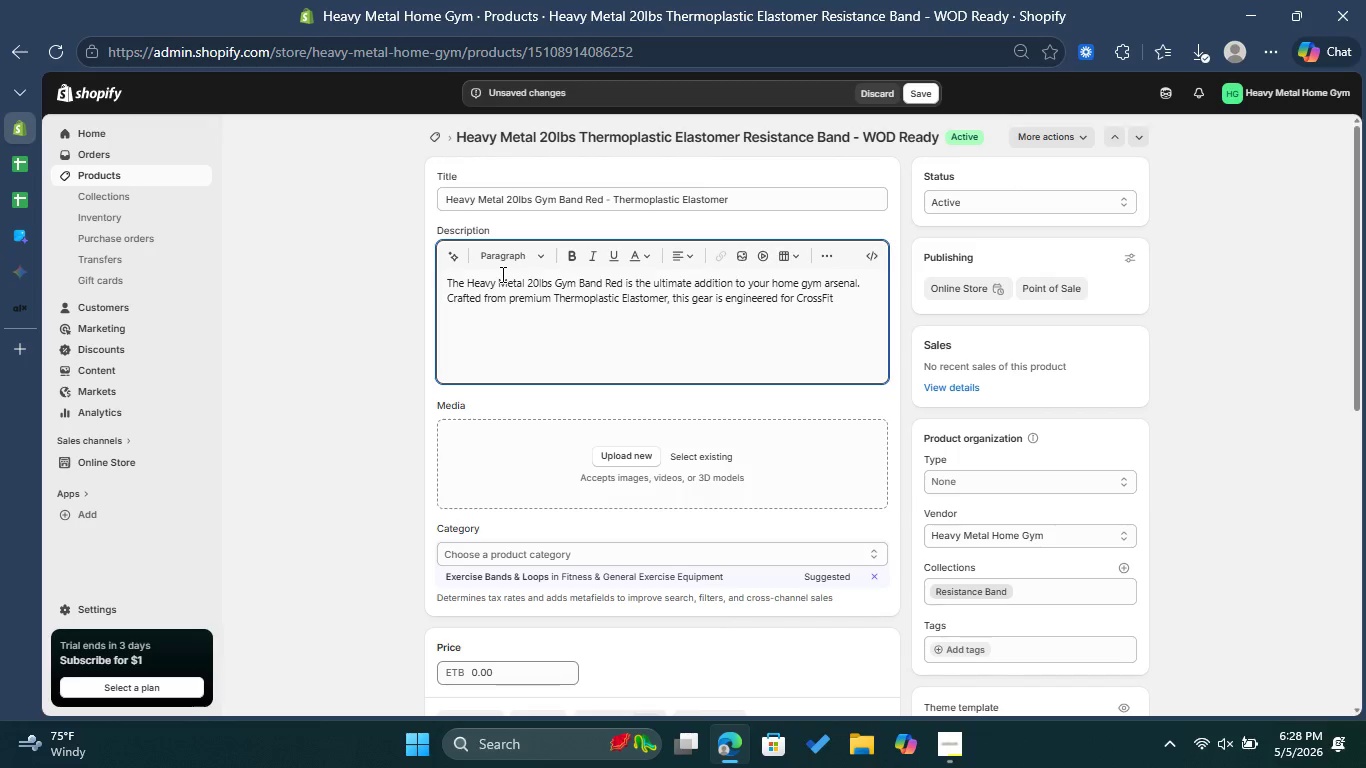 
wait(5.2)
 